 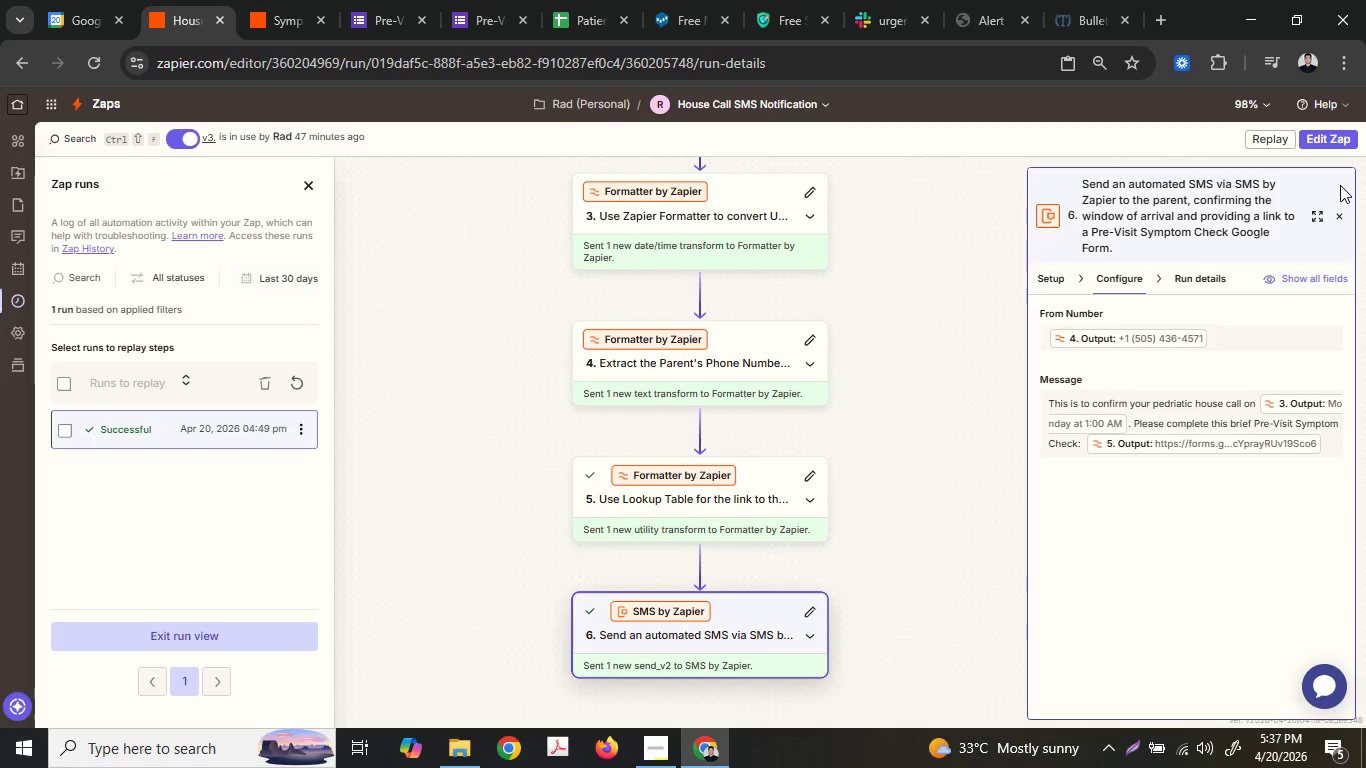 
scroll: coordinate [742, 520], scroll_direction: up, amount: 7.0
 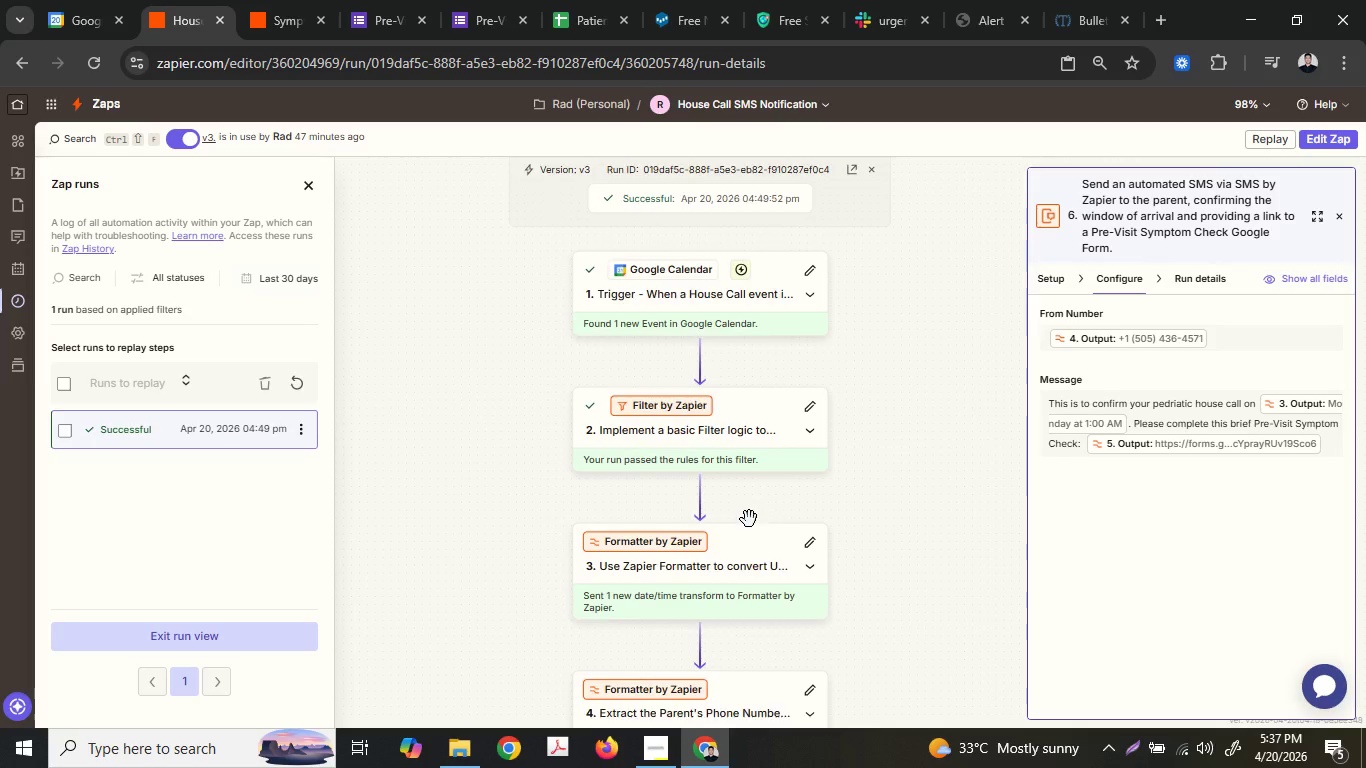 
scroll: coordinate [749, 519], scroll_direction: down, amount: 2.0
 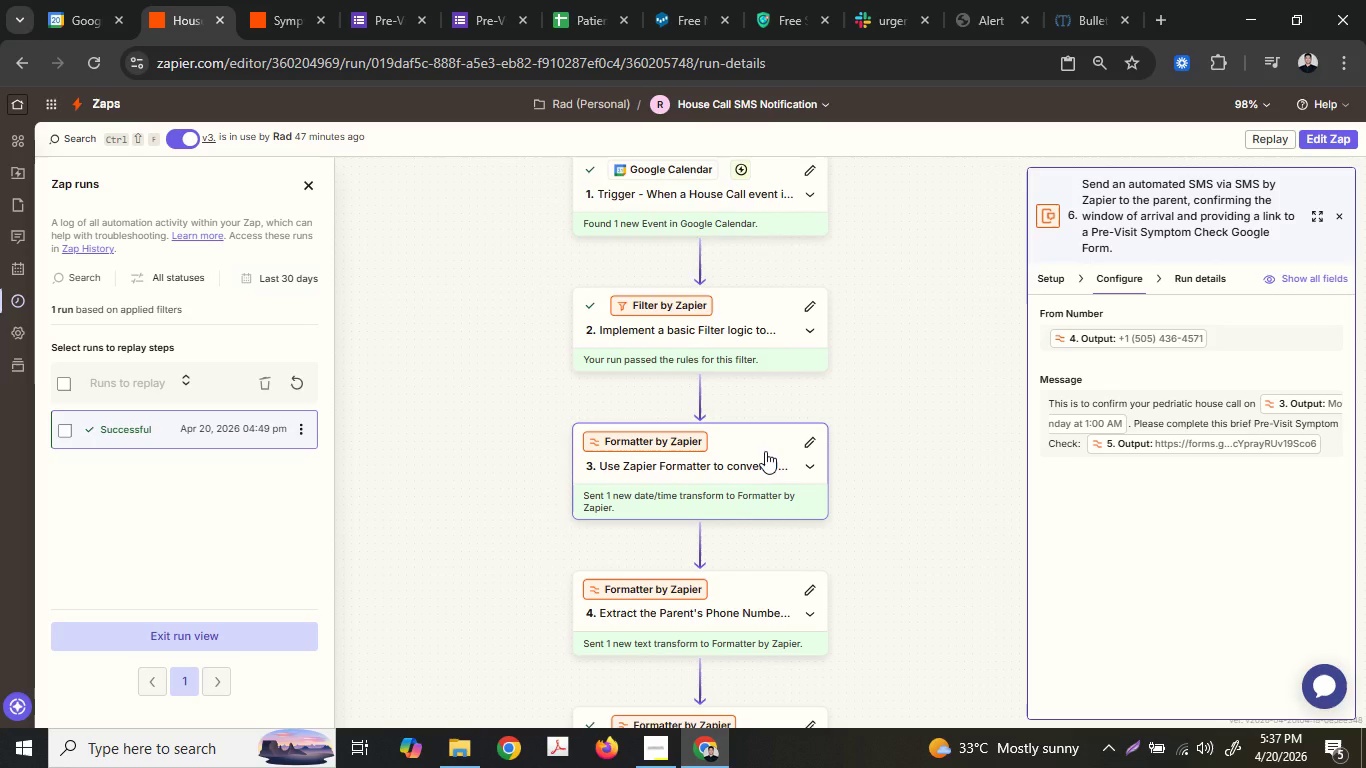 
left_click([765, 451])
 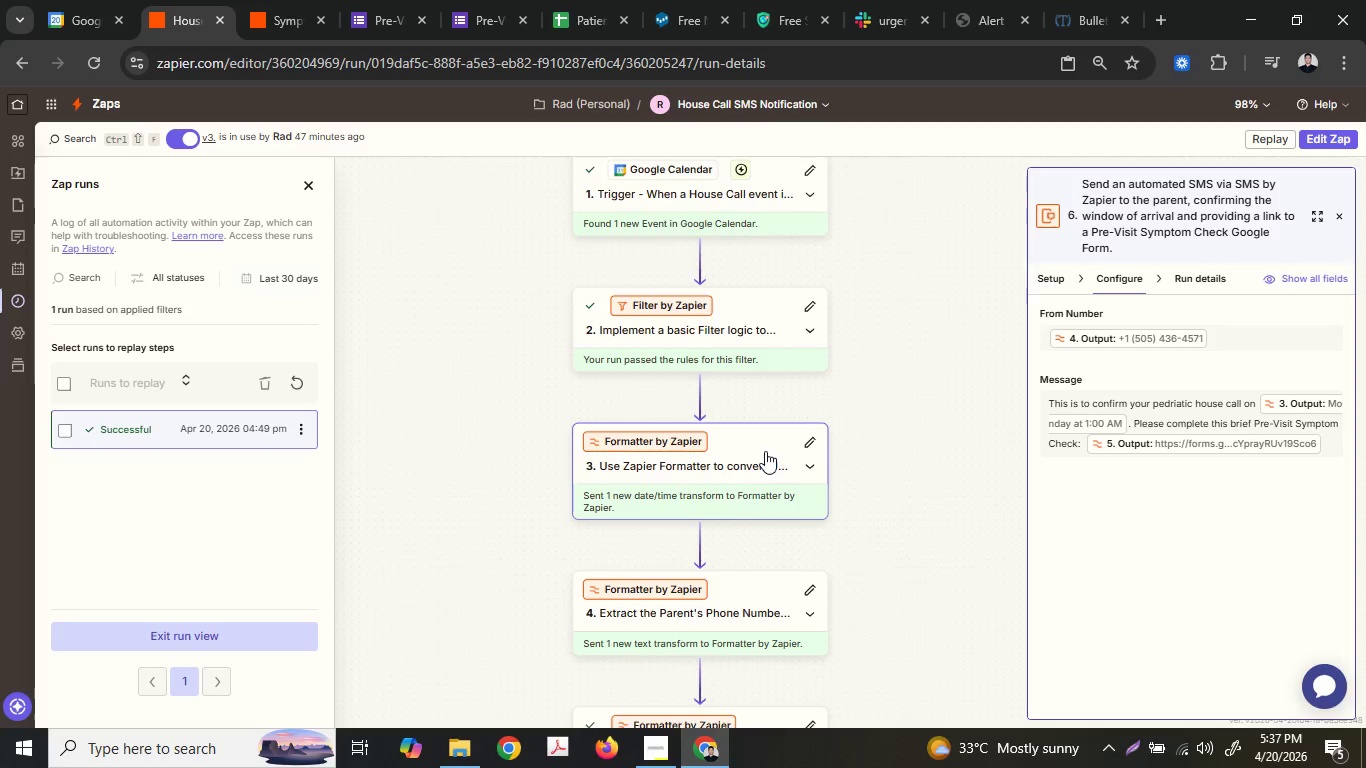 
left_click([765, 451])
 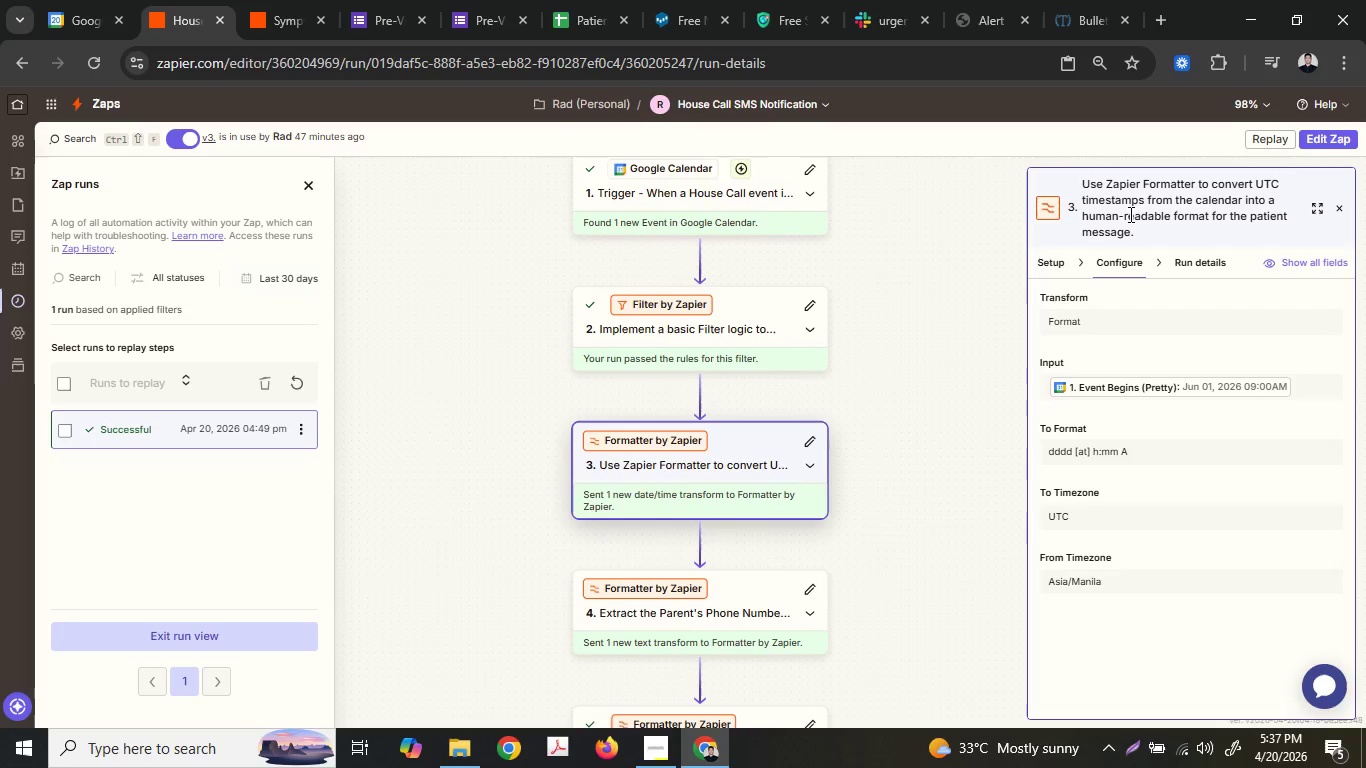 
mouse_move([1308, 161])
 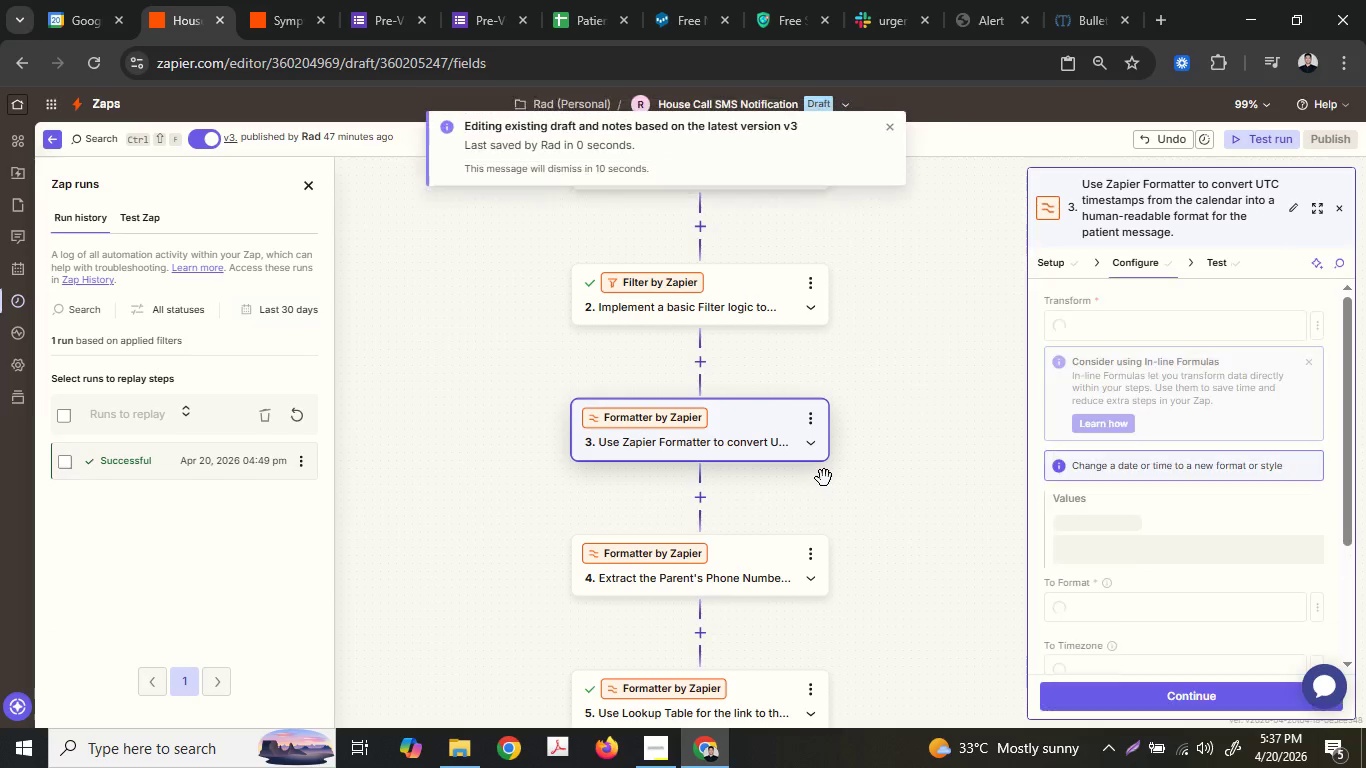 
scroll: coordinate [768, 491], scroll_direction: down, amount: 4.0
 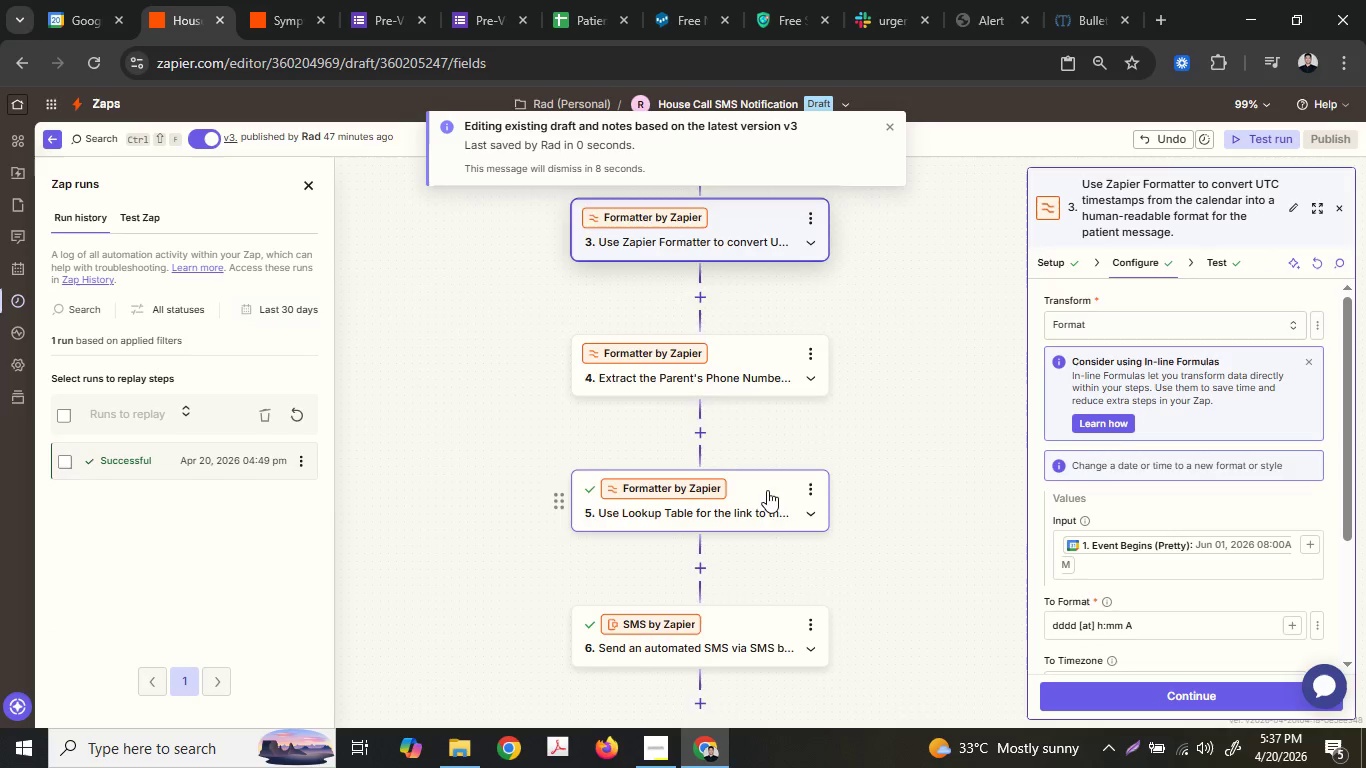 
scroll: coordinate [765, 484], scroll_direction: up, amount: 2.0
 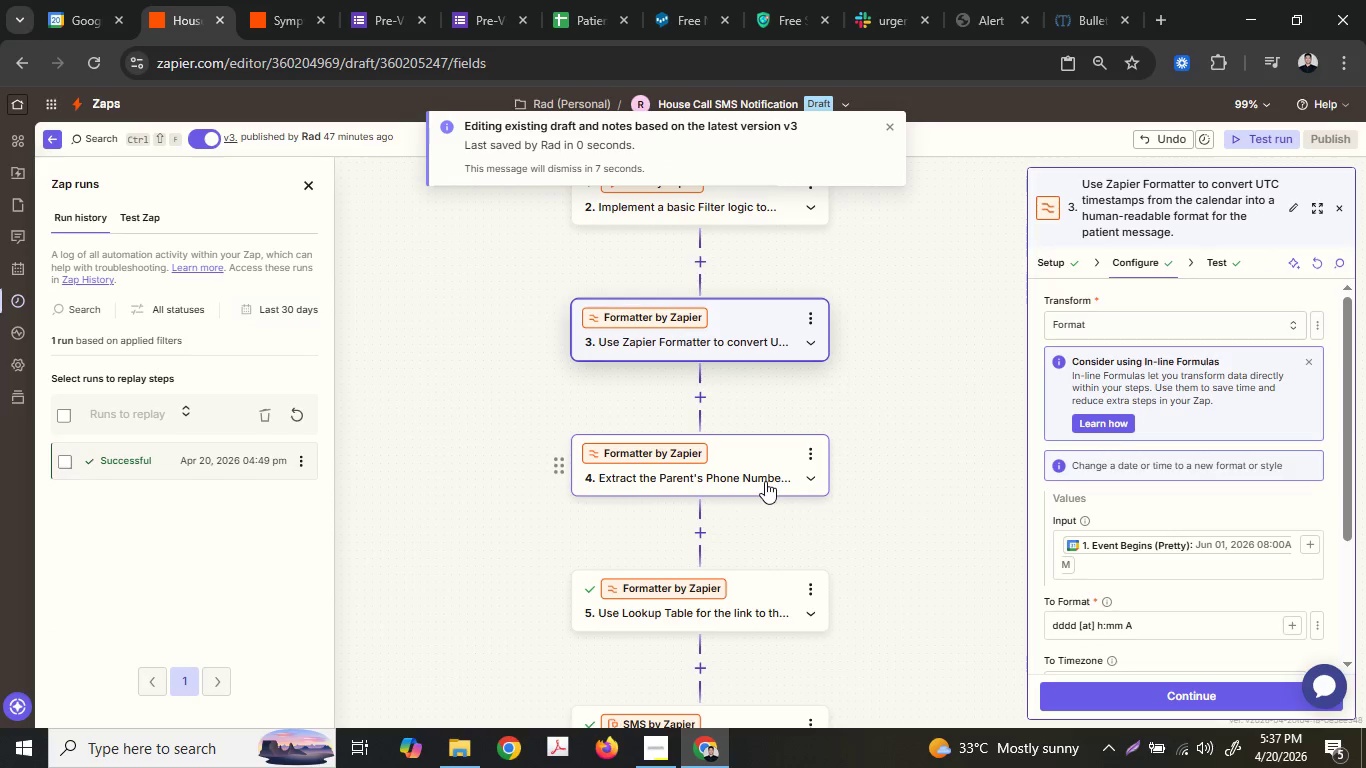 
scroll: coordinate [765, 478], scroll_direction: down, amount: 3.0
 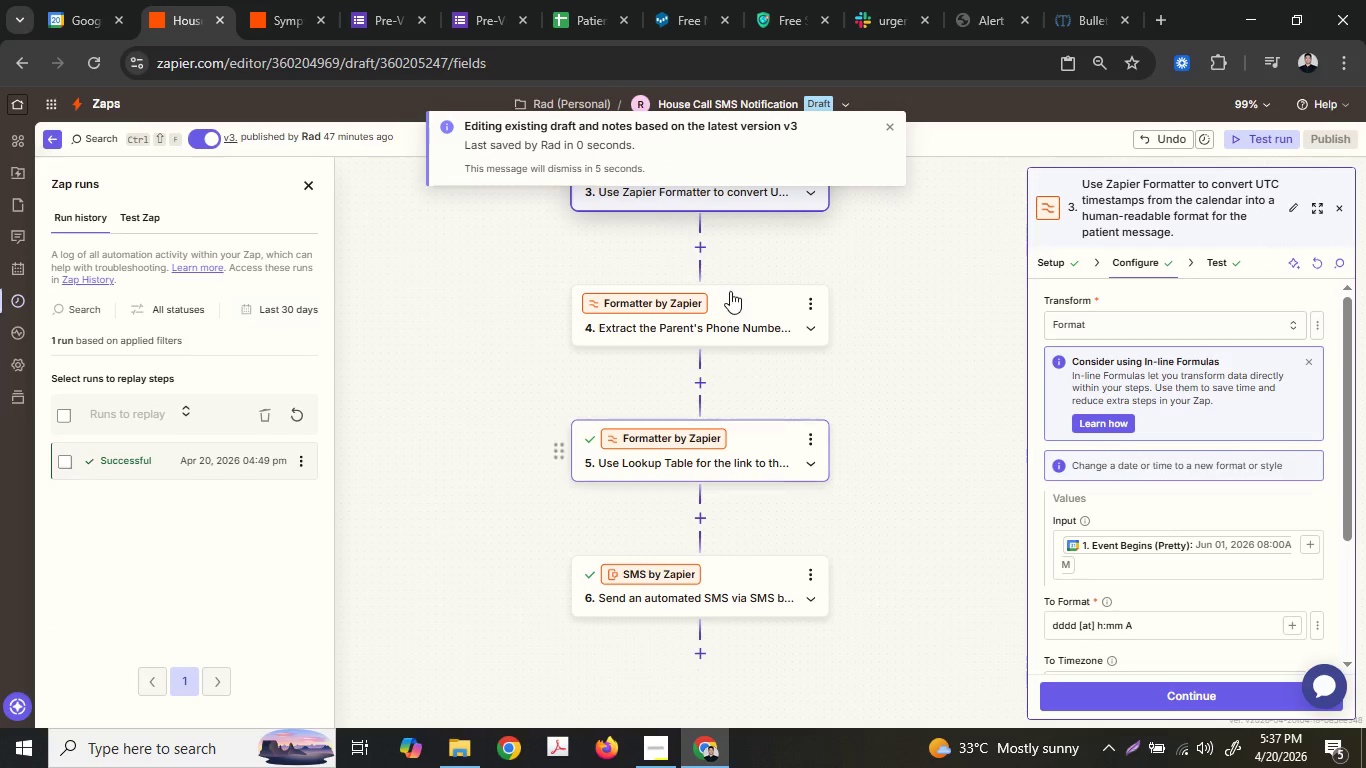 
left_click([736, 296])
 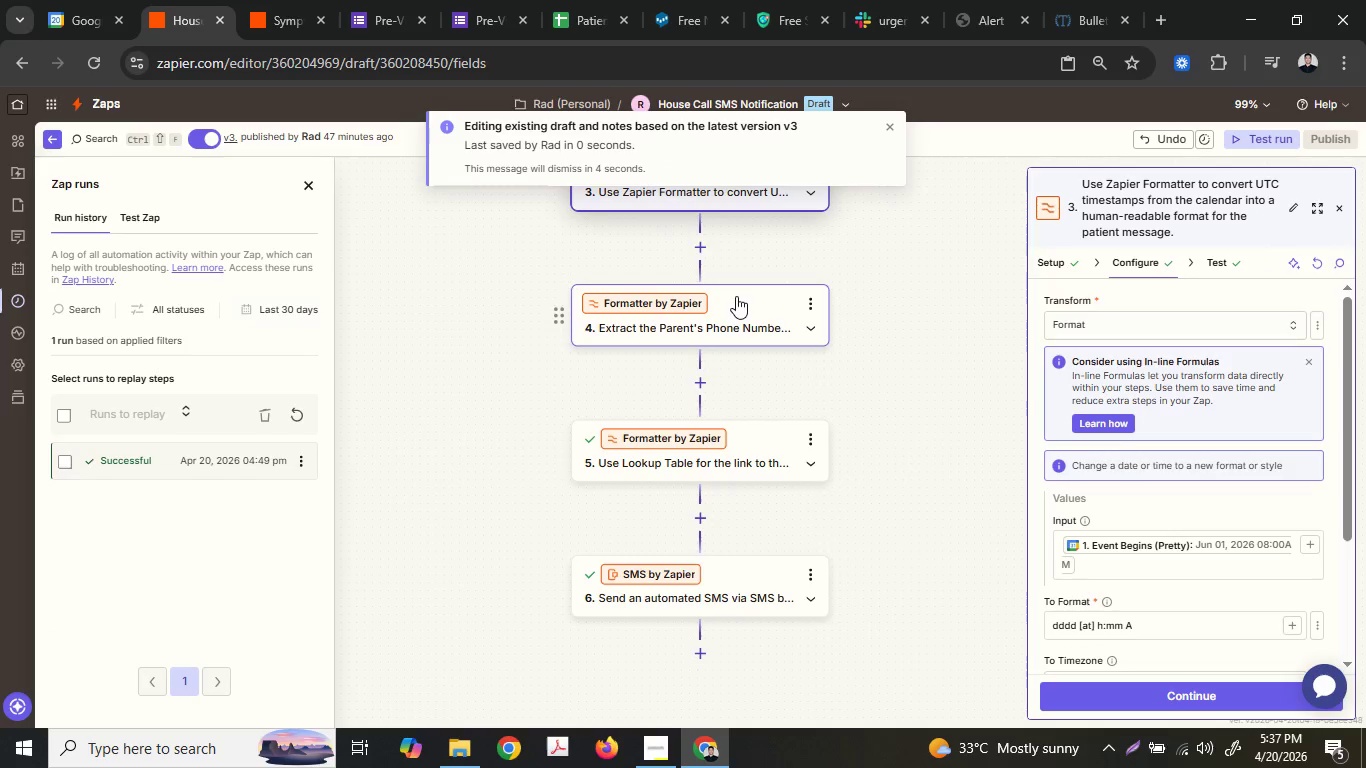 
scroll: coordinate [736, 296], scroll_direction: up, amount: 1.0
 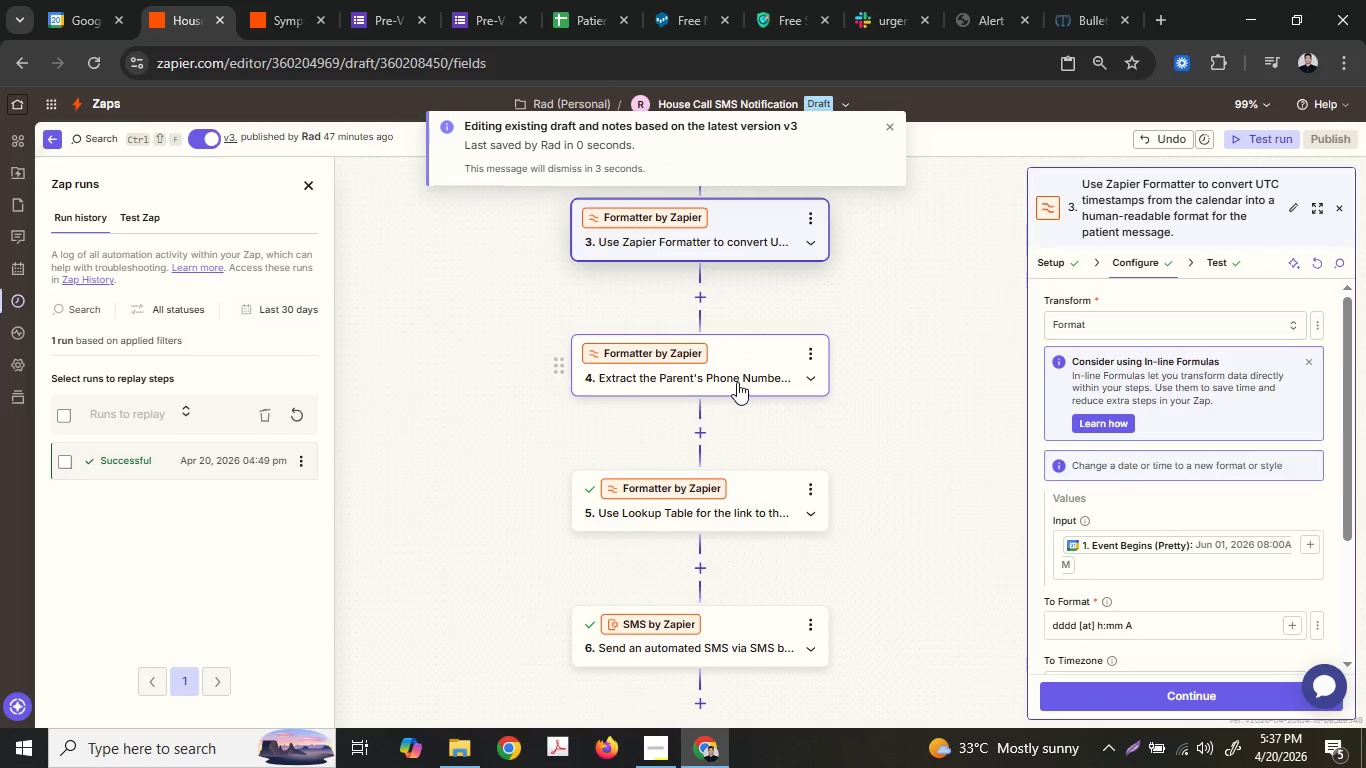 
left_click([737, 381])
 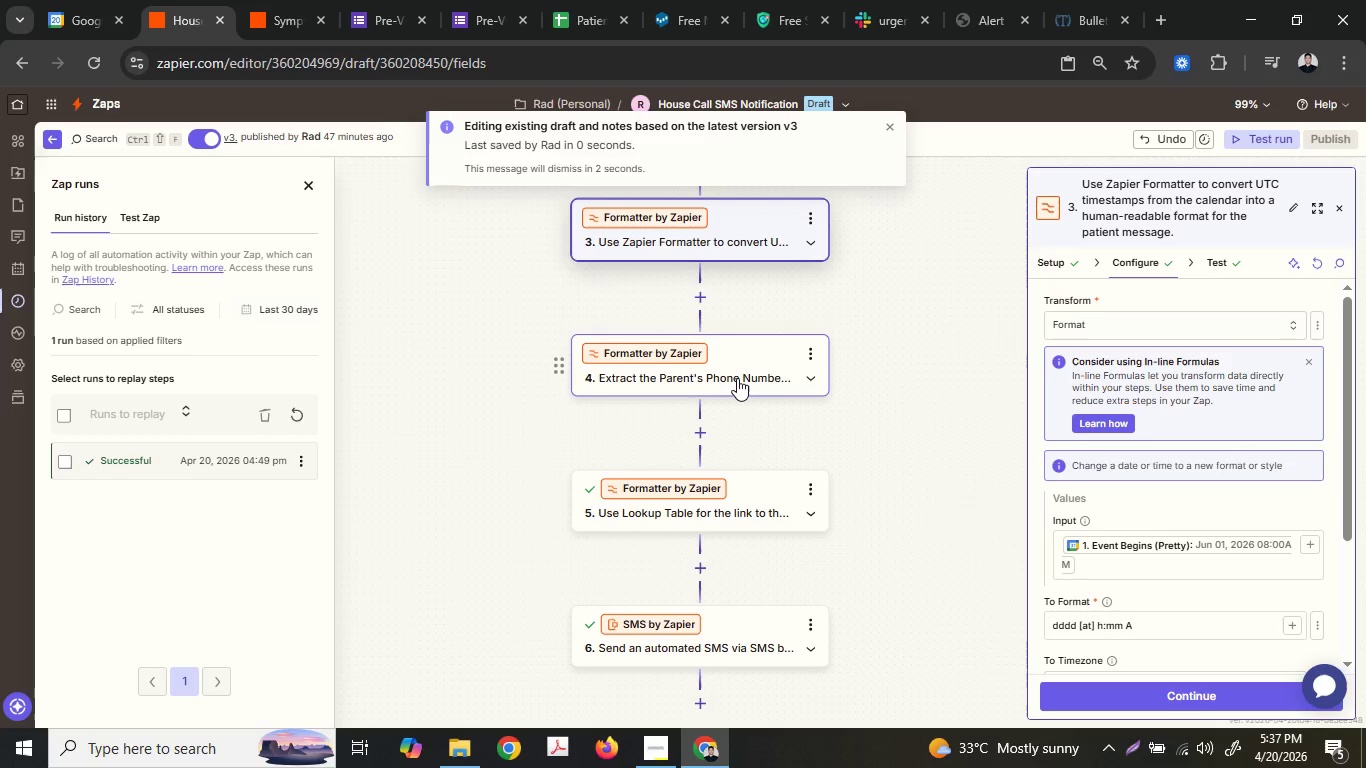 
double_click([737, 378])
 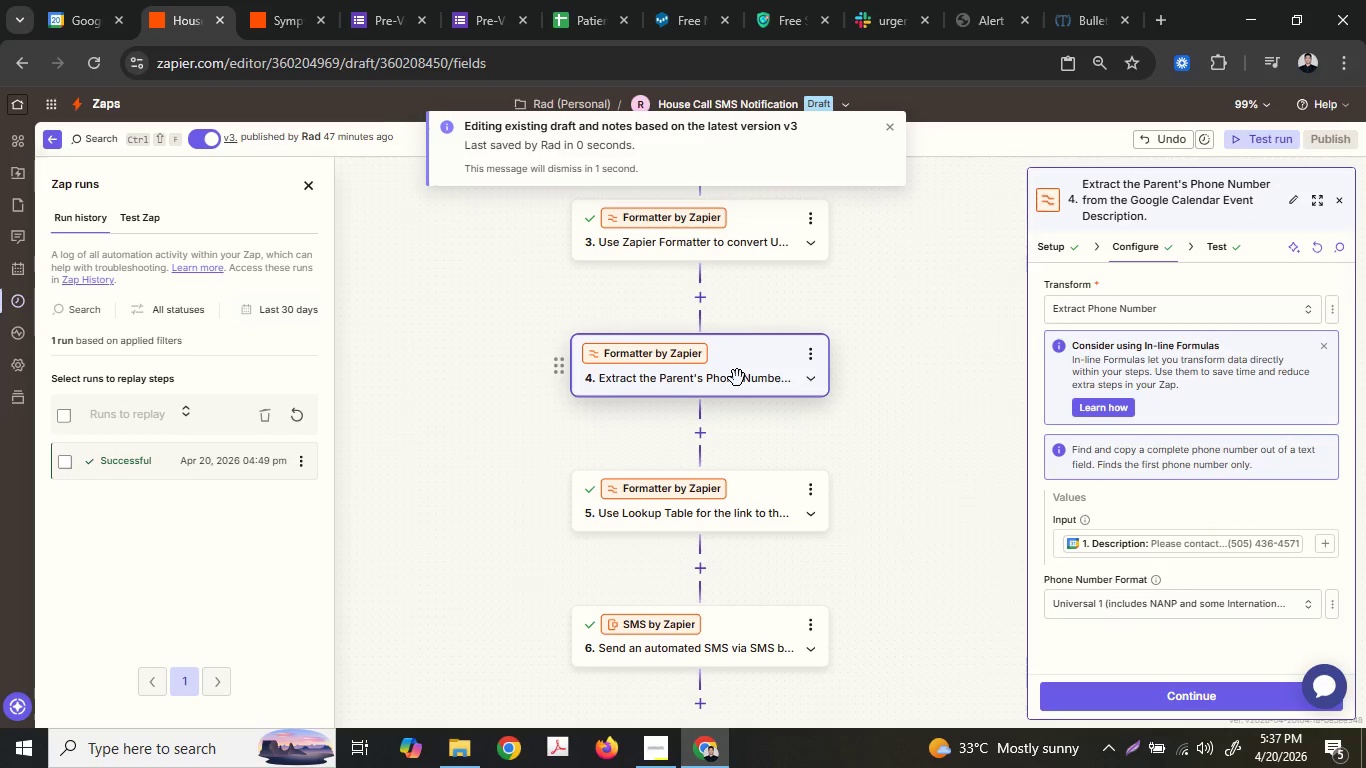 
scroll: coordinate [737, 378], scroll_direction: up, amount: 2.0
 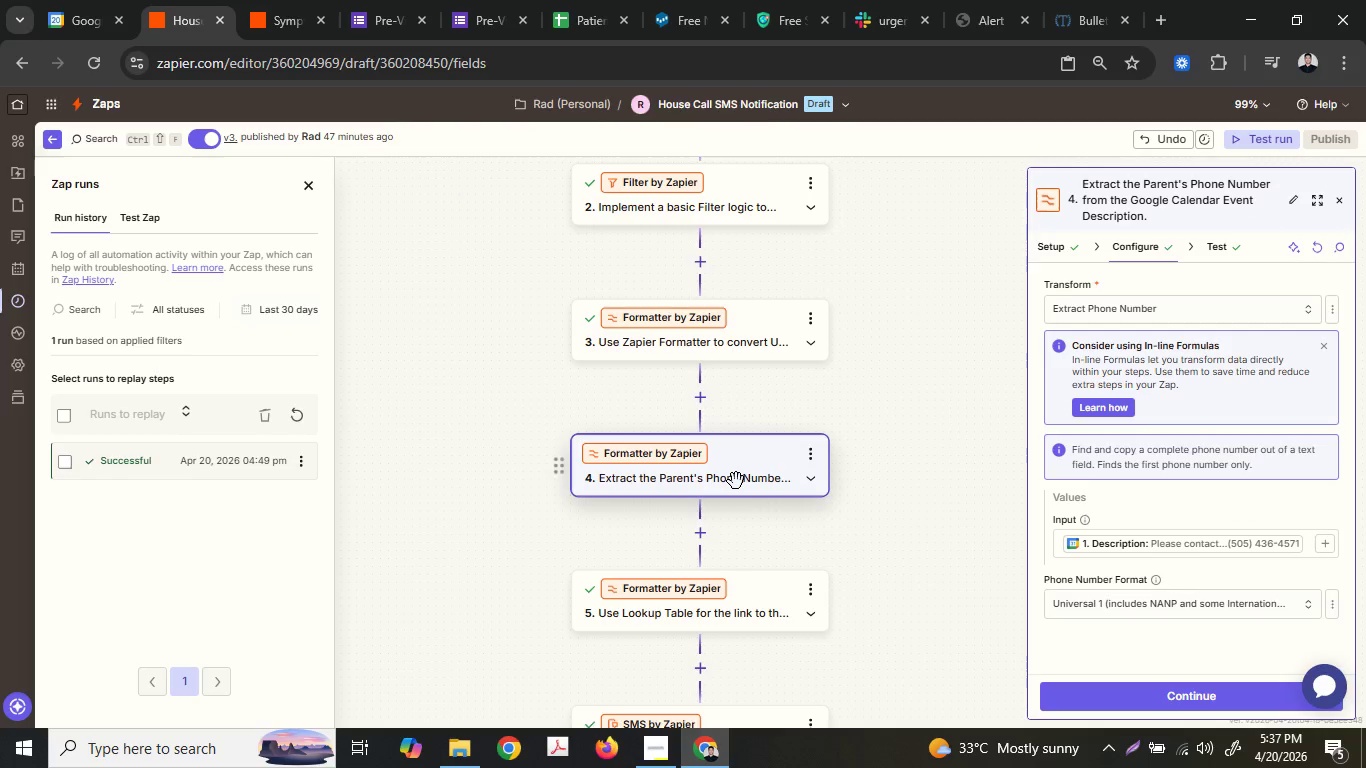 
left_click_drag(start_coordinate=[736, 480], to_coordinate=[722, 286])
 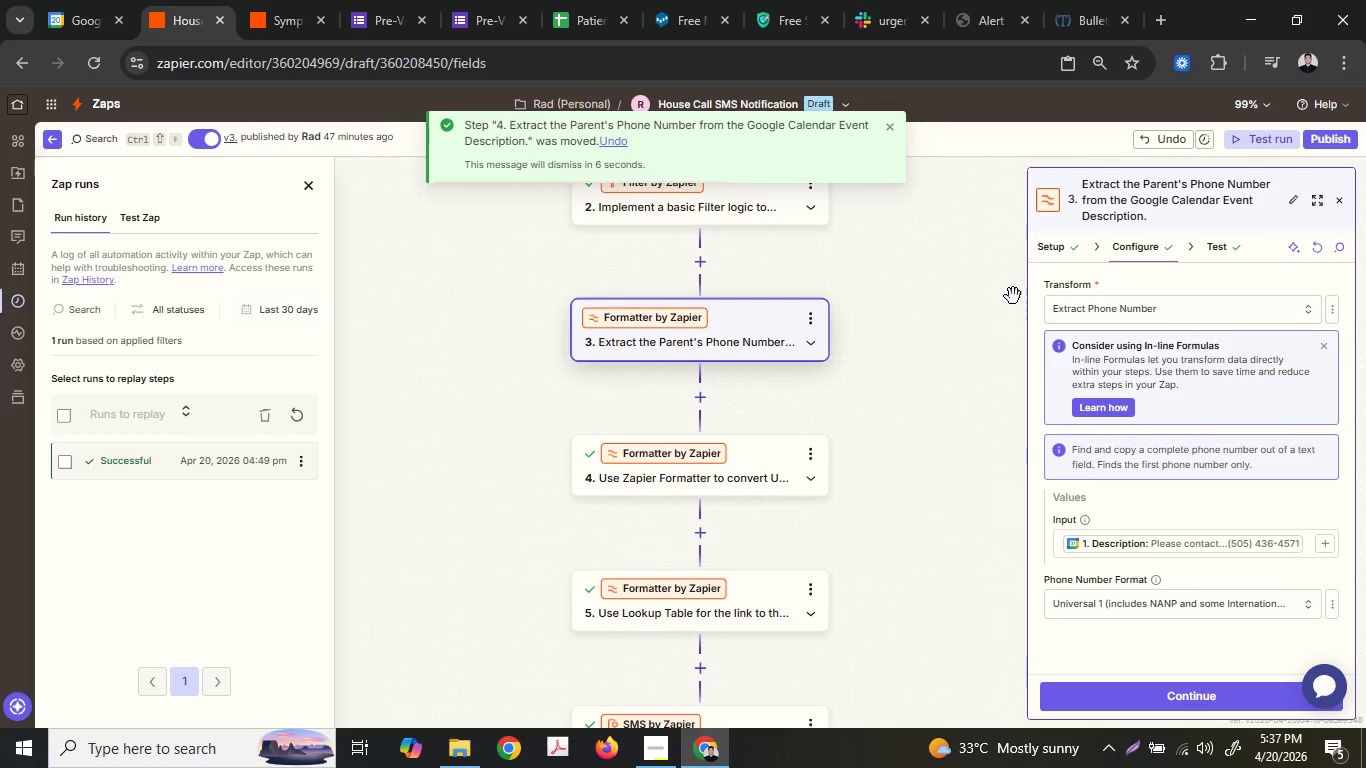 
wait(9.41)
 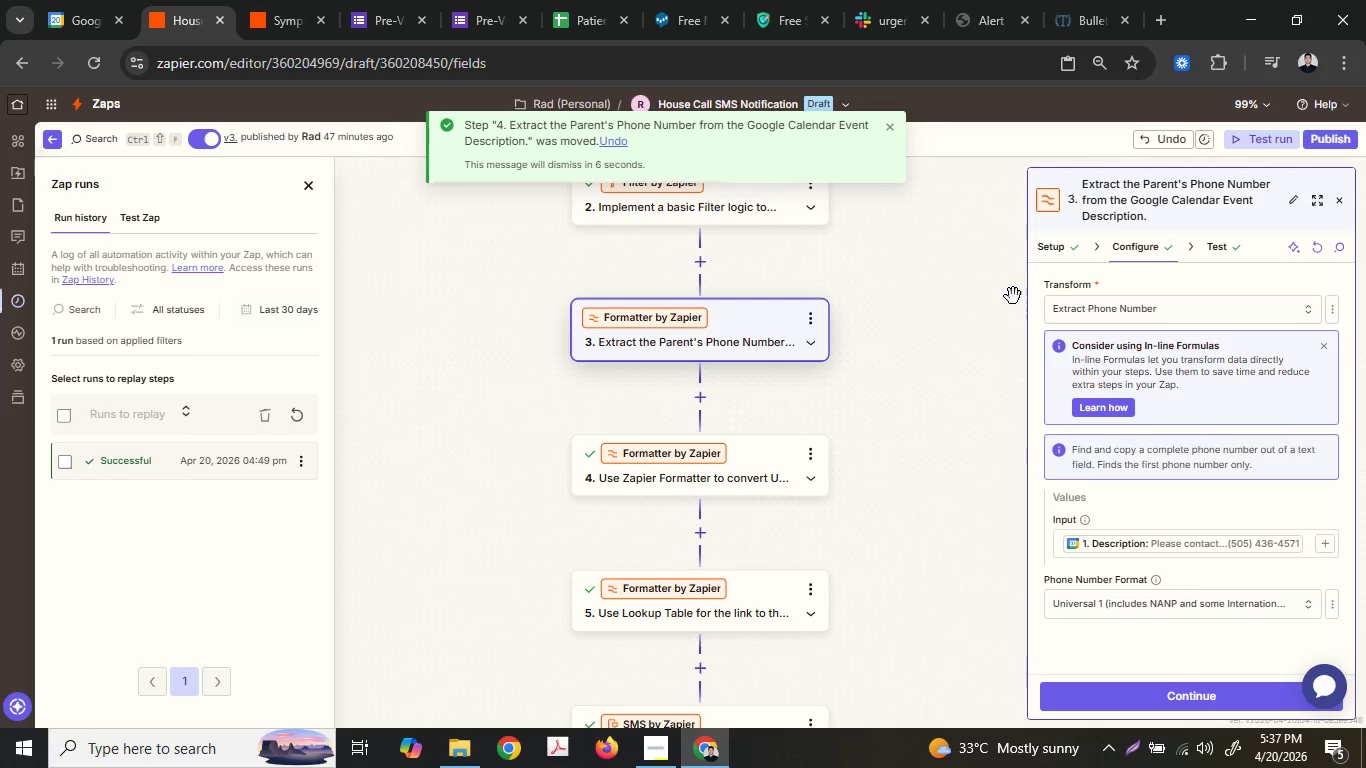 
left_click([702, 399])
 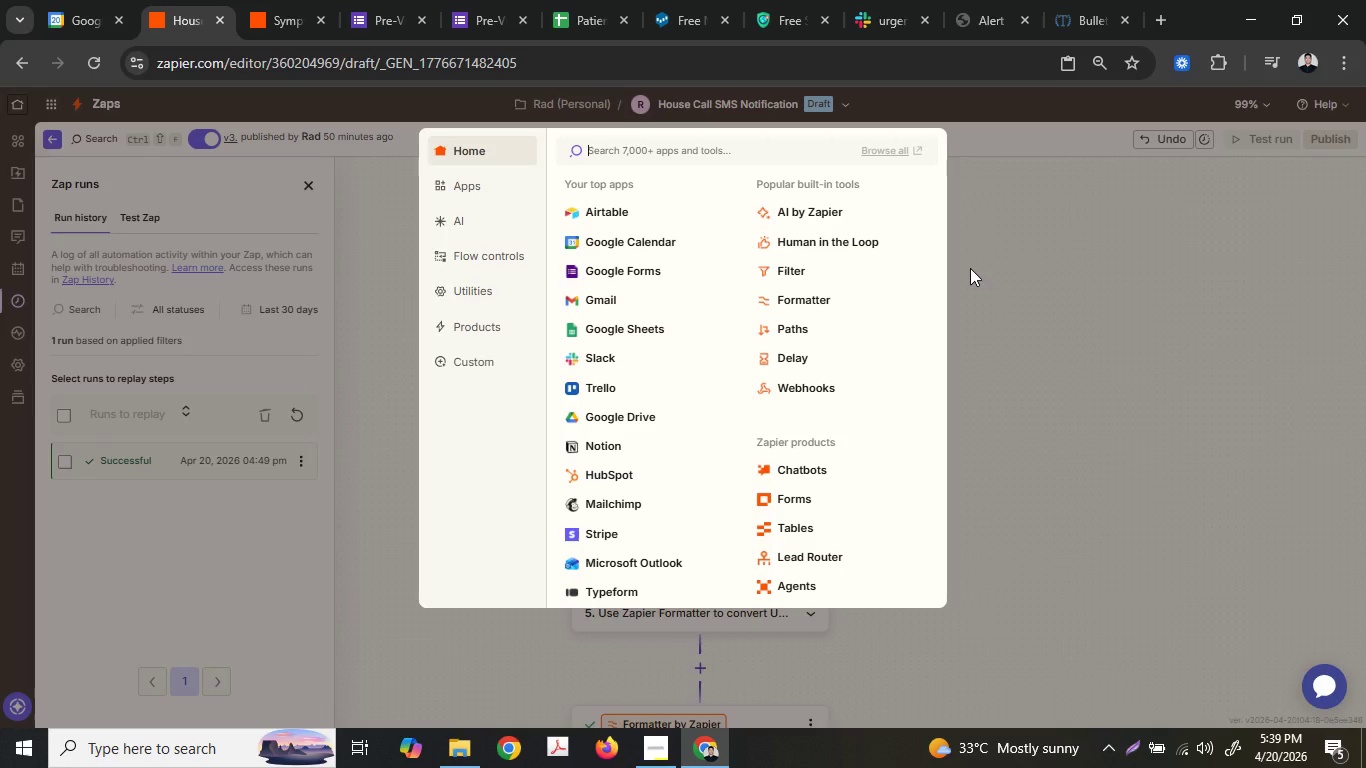 
wait(104.22)
 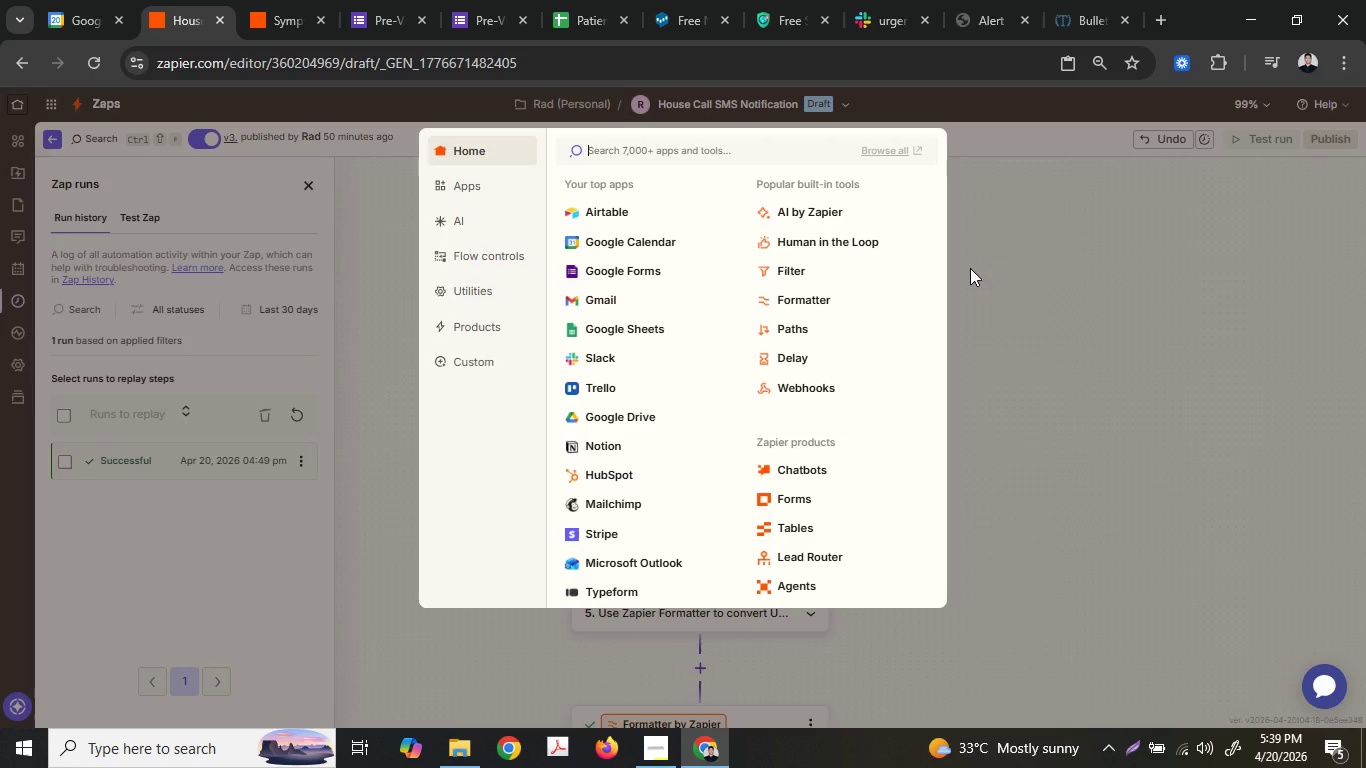 
left_click([630, 147])
 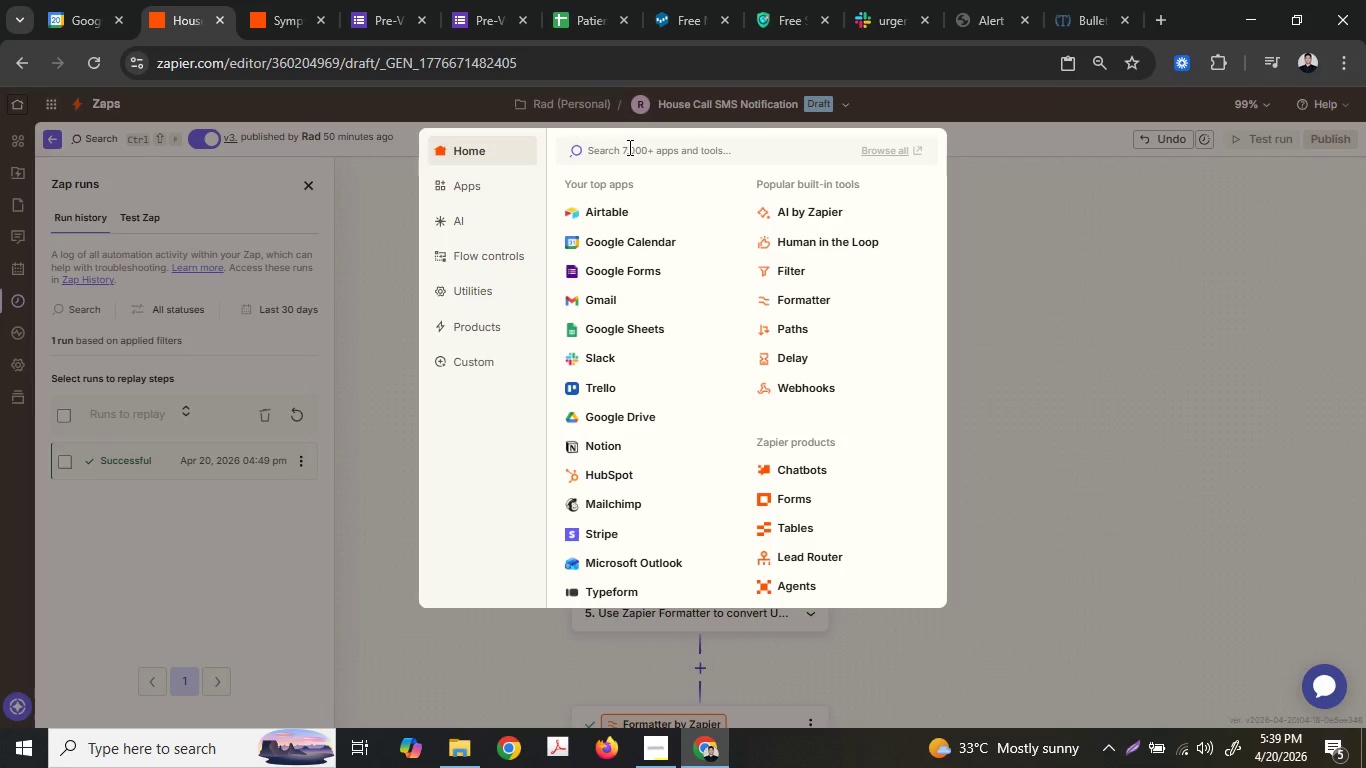 
type(twil)
 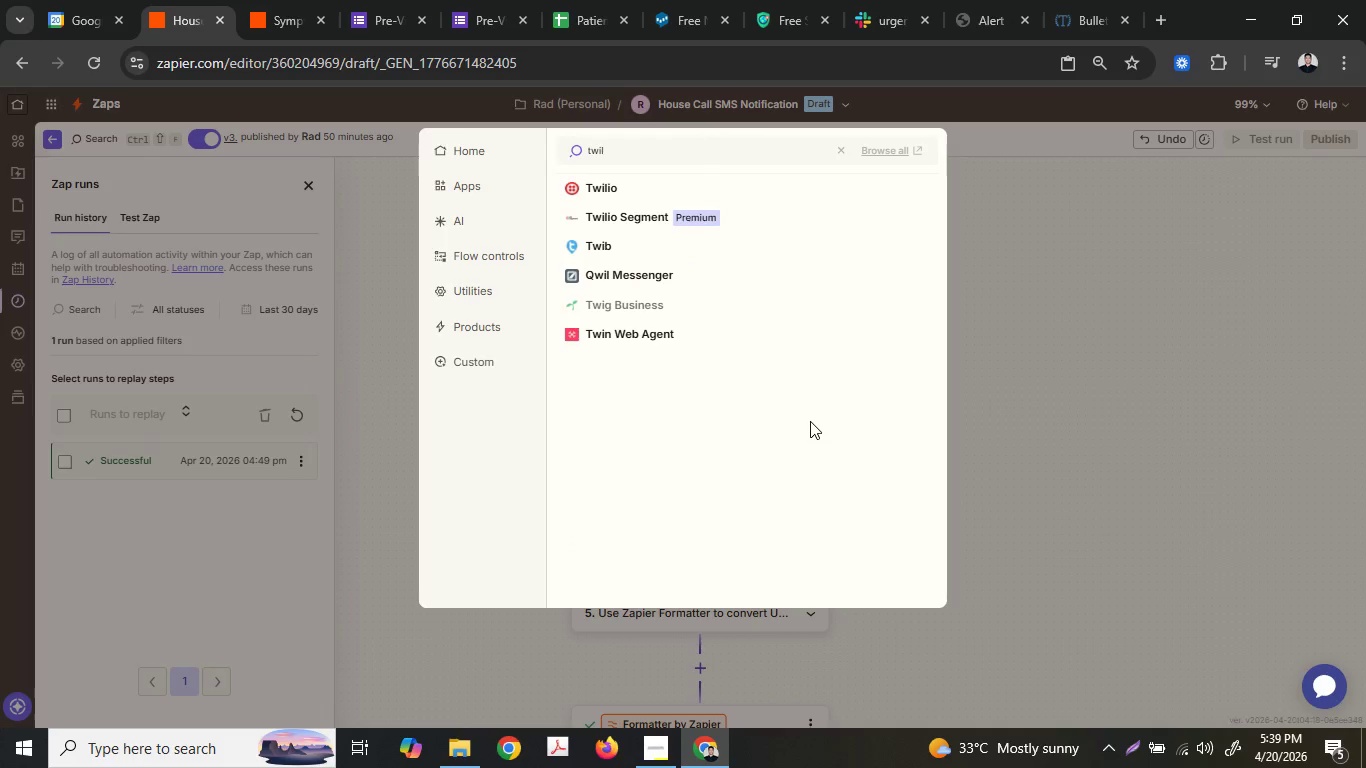 
left_click([648, 177])
 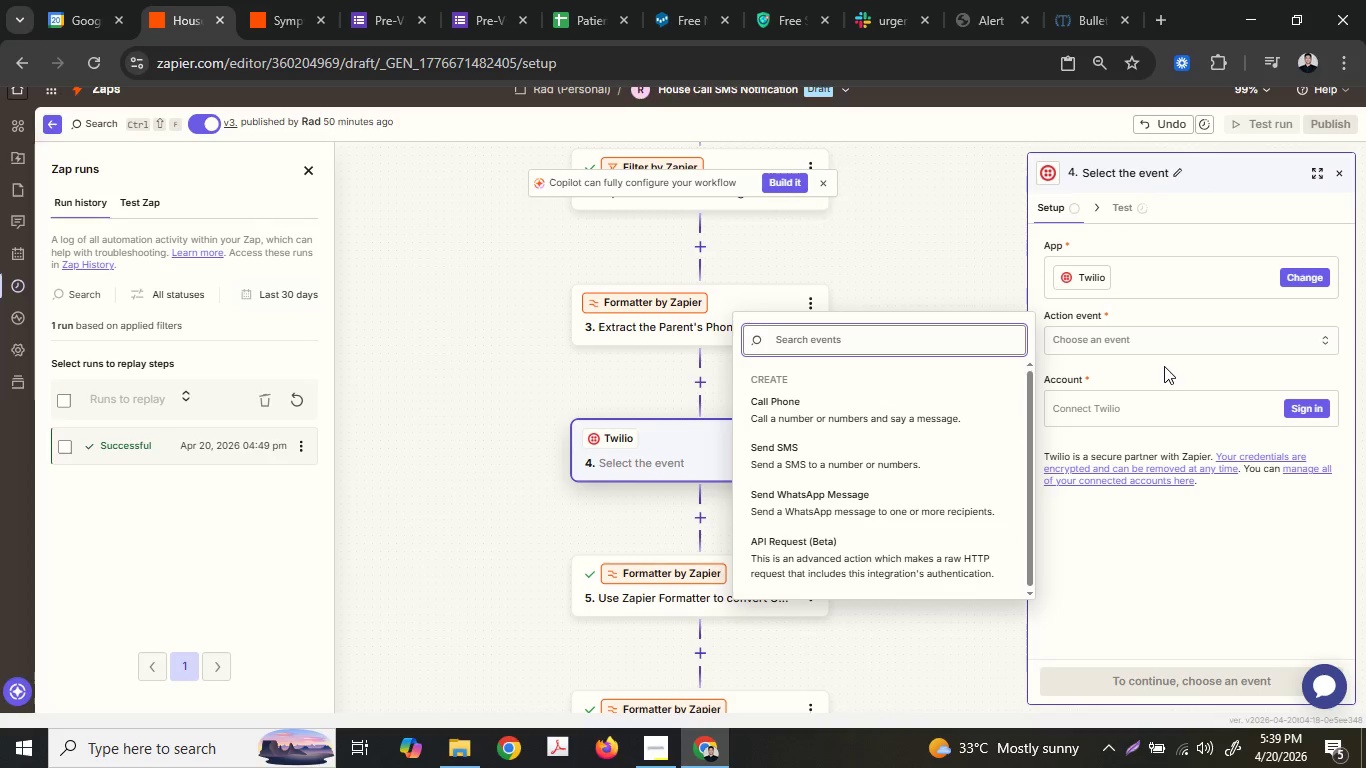 
scroll: coordinate [894, 505], scroll_direction: down, amount: 2.0
 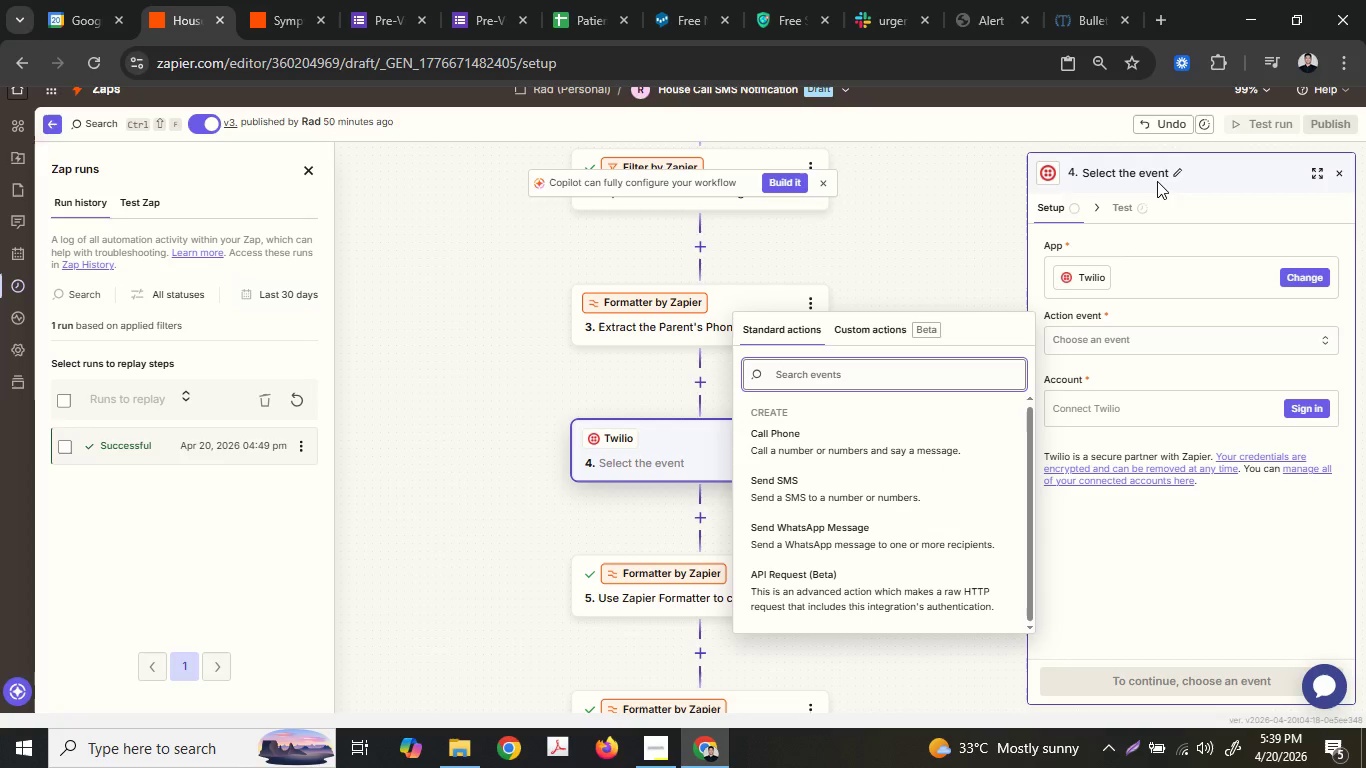 
wait(7.26)
 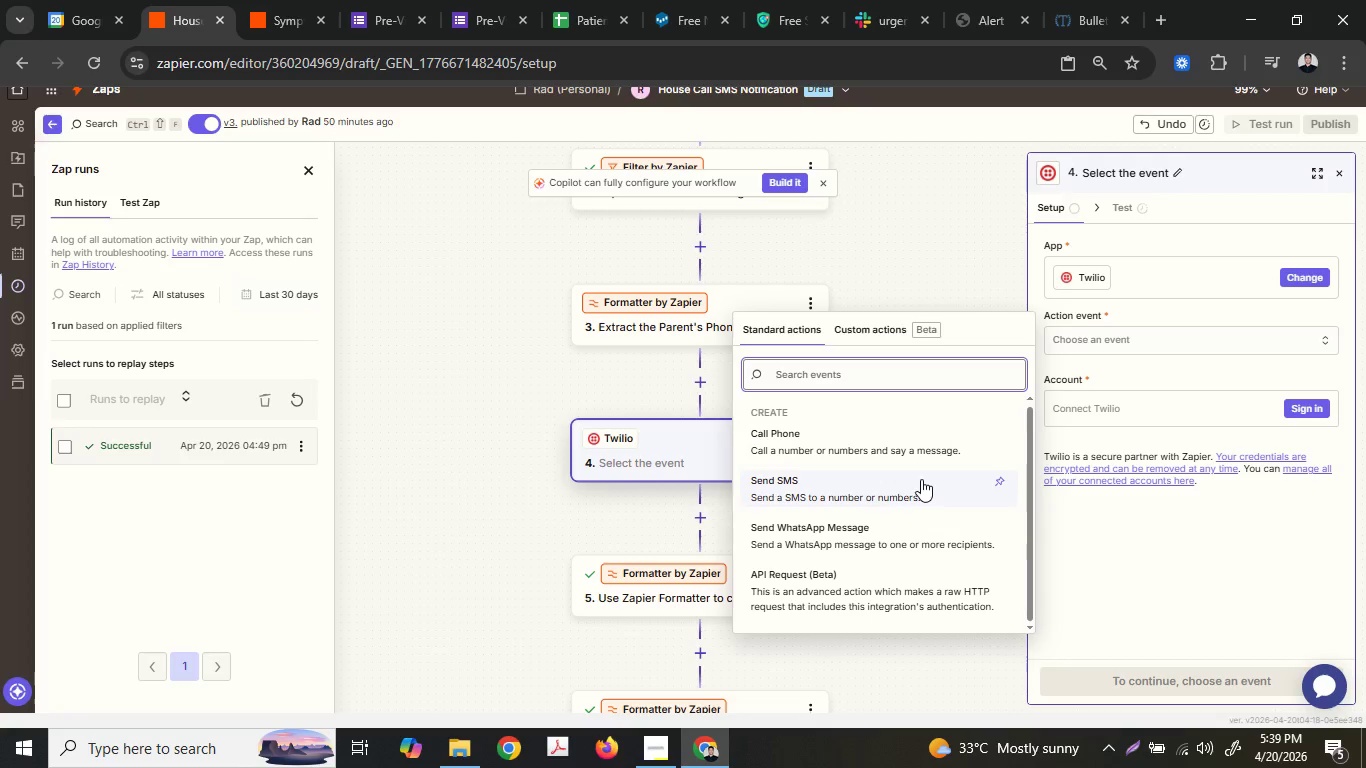 
left_click([1120, 278])
 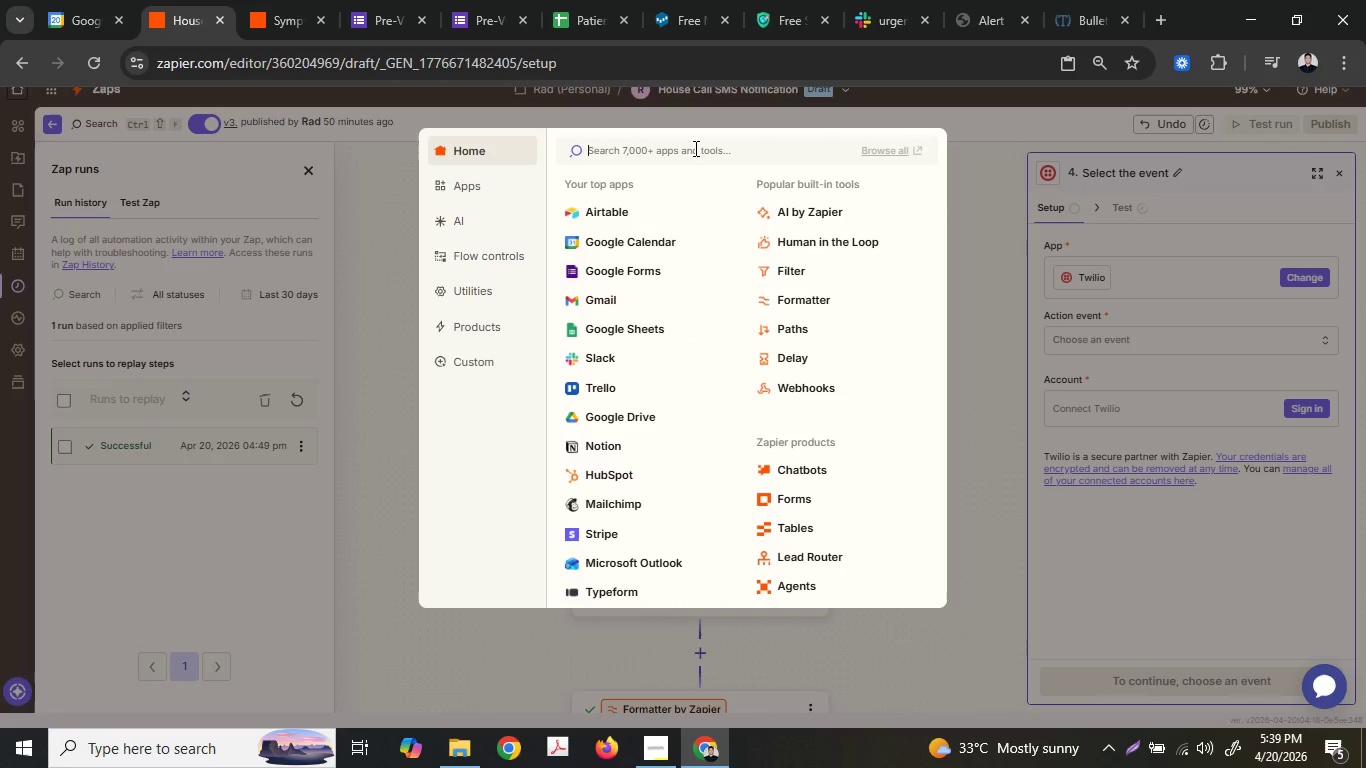 
type(twilio)
 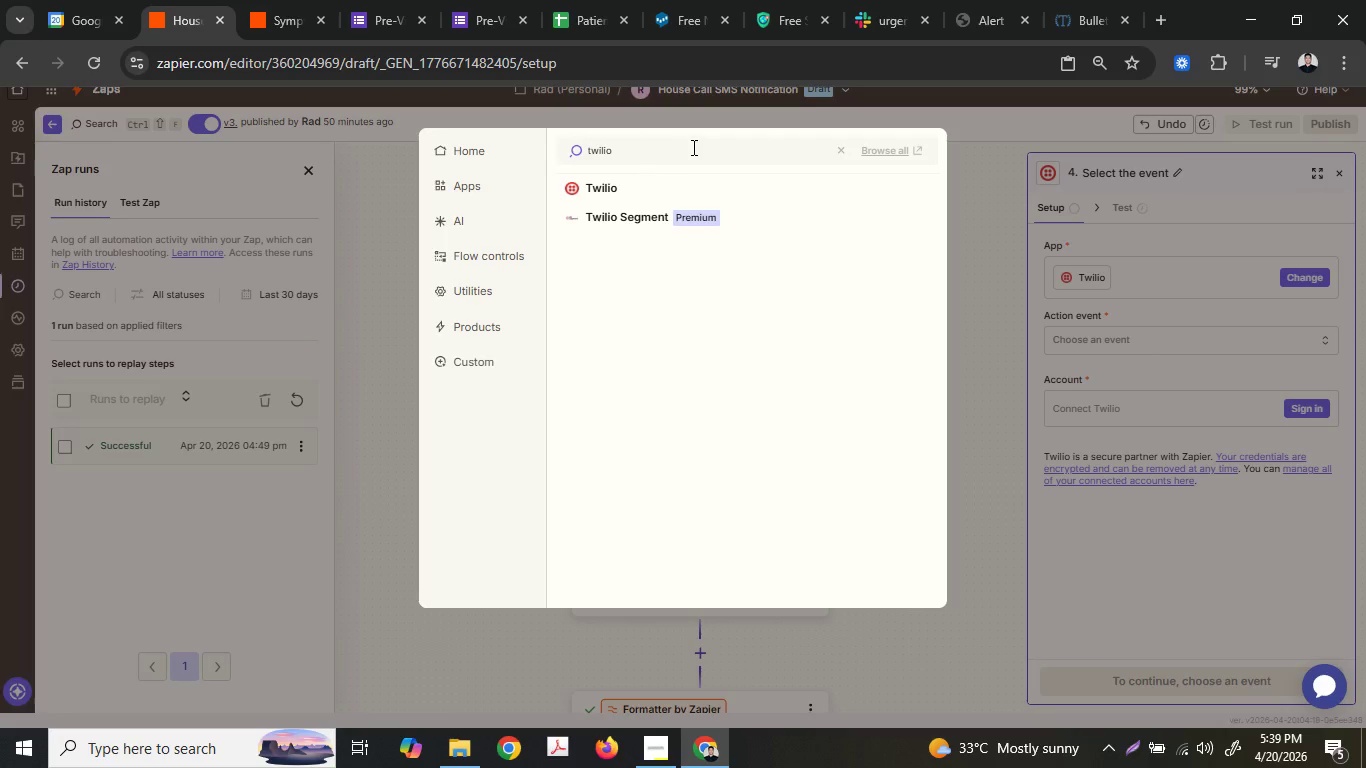 
left_click([623, 220])
 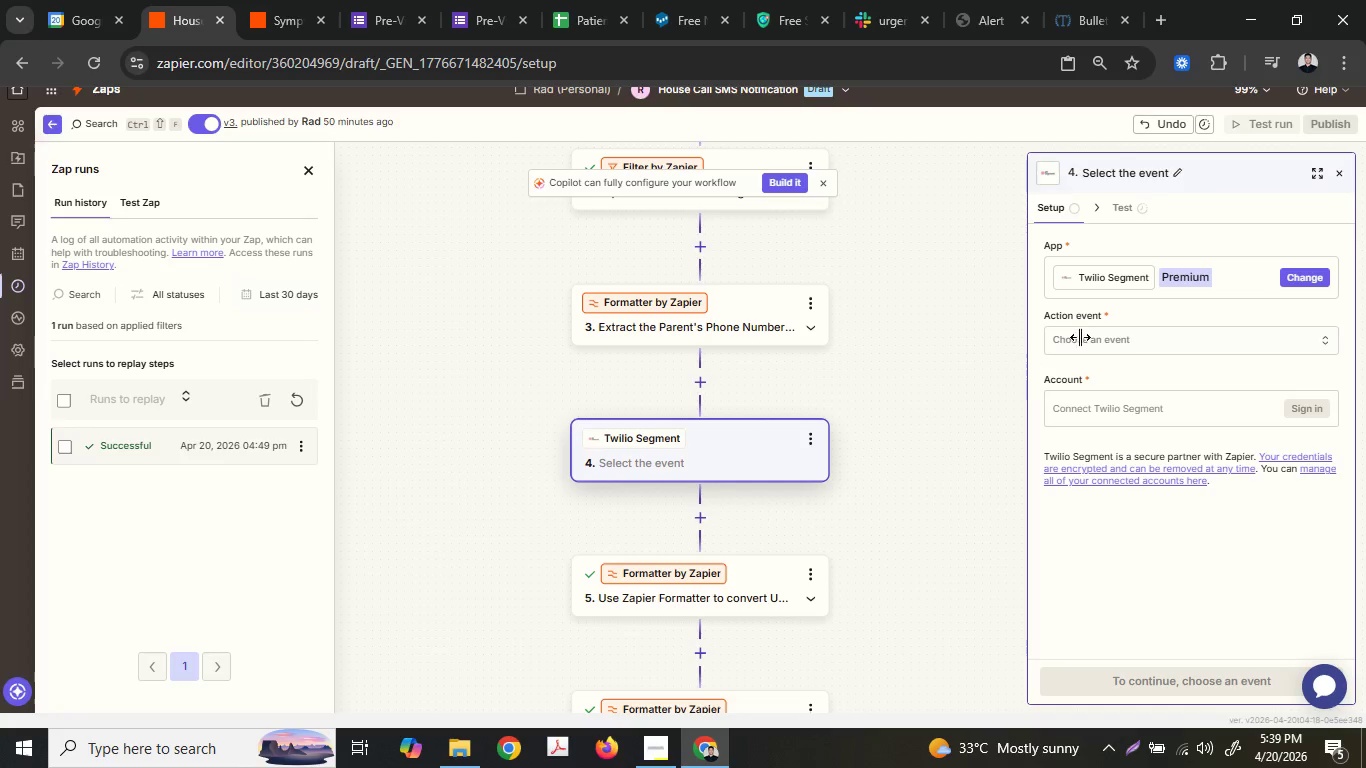 
left_click([1124, 334])
 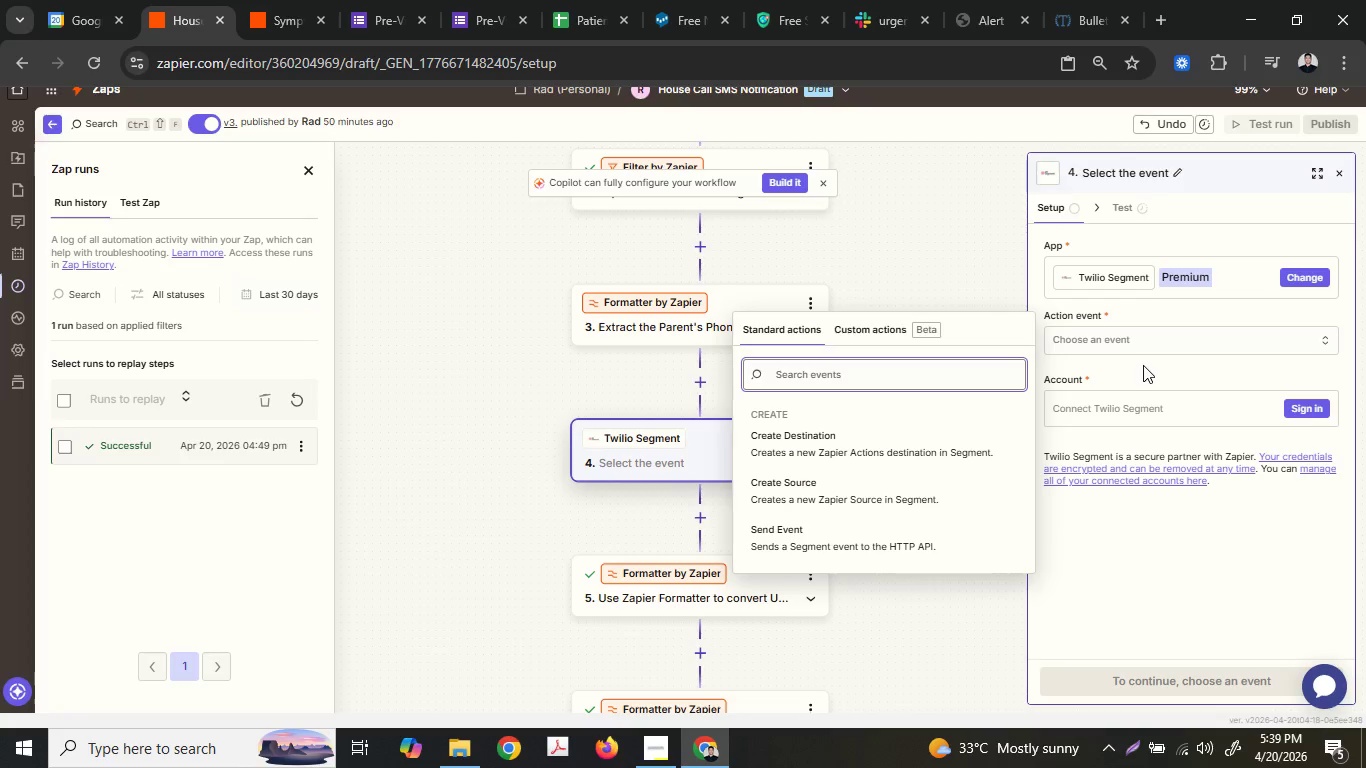 
left_click([1229, 276])
 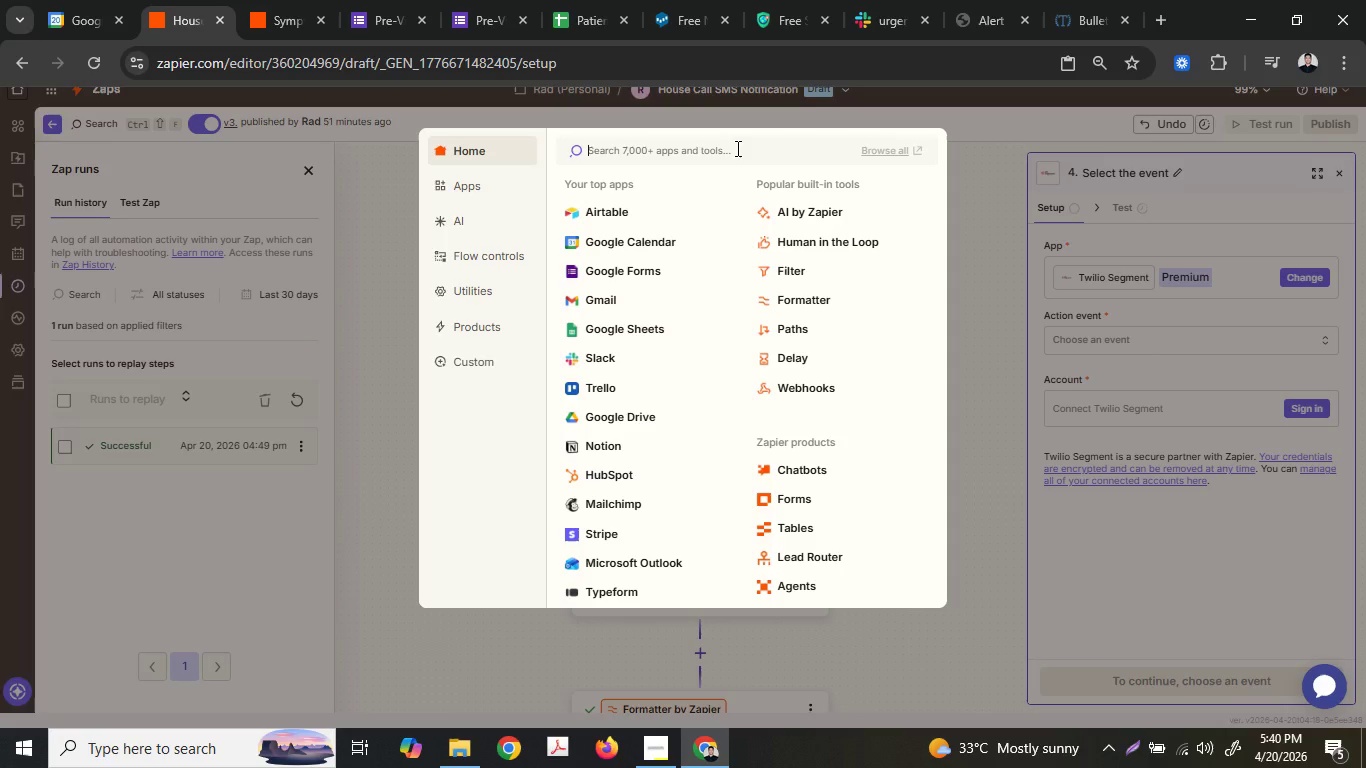 
wait(31.89)
 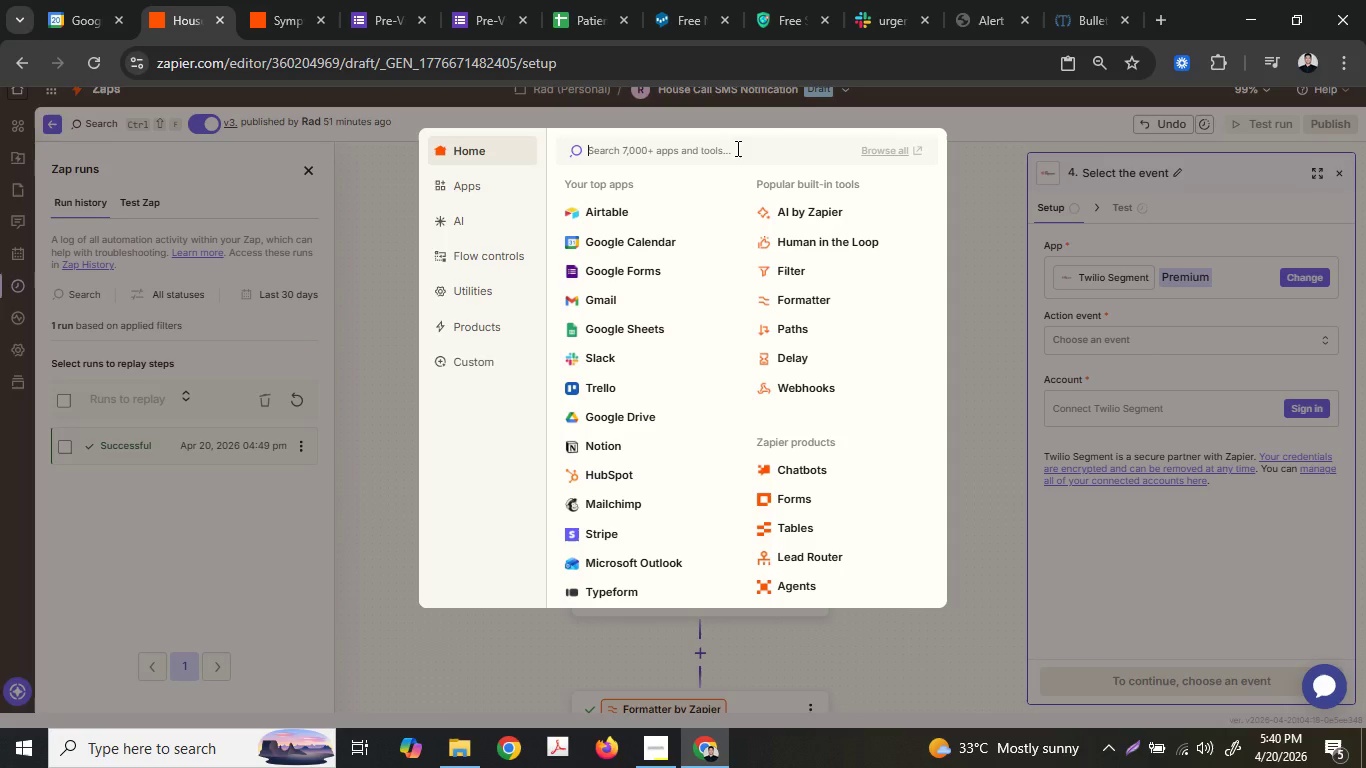 
left_click([957, 230])
 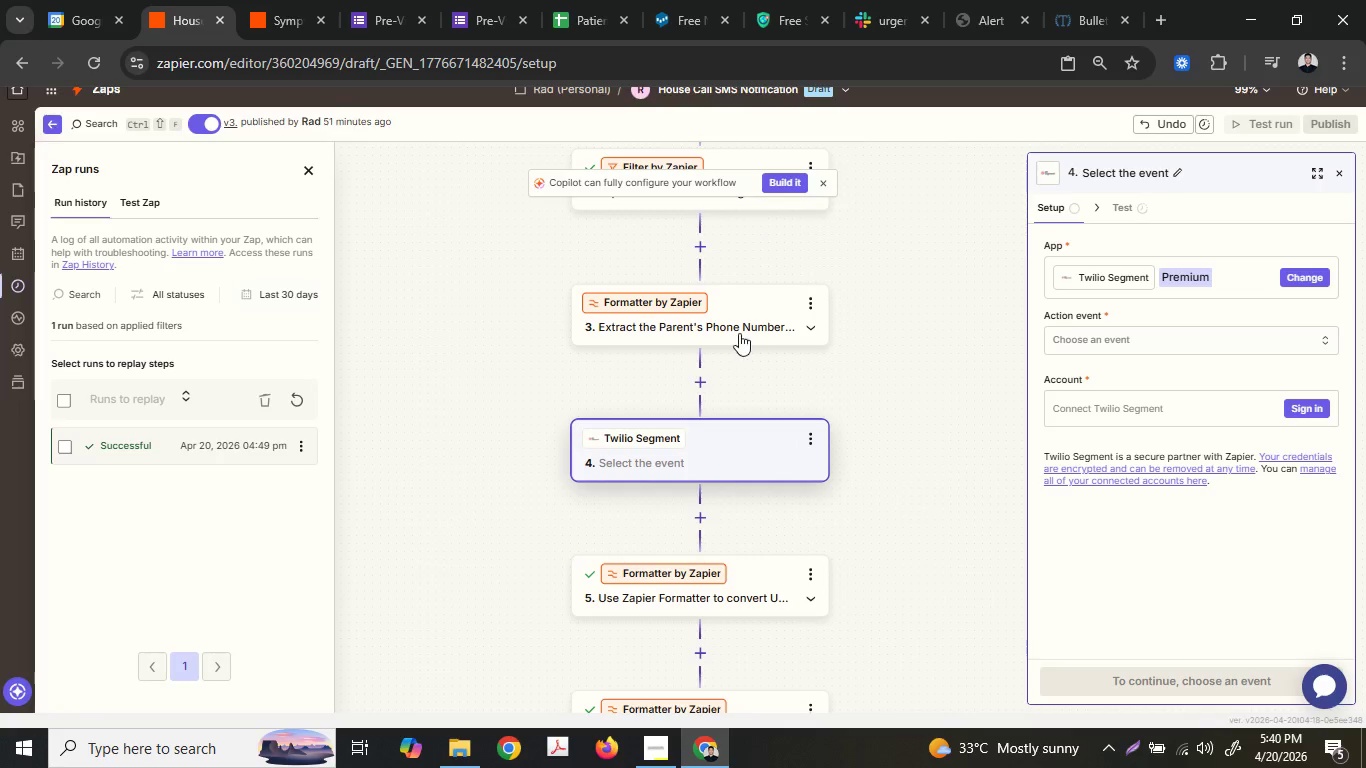 
left_click([739, 332])
 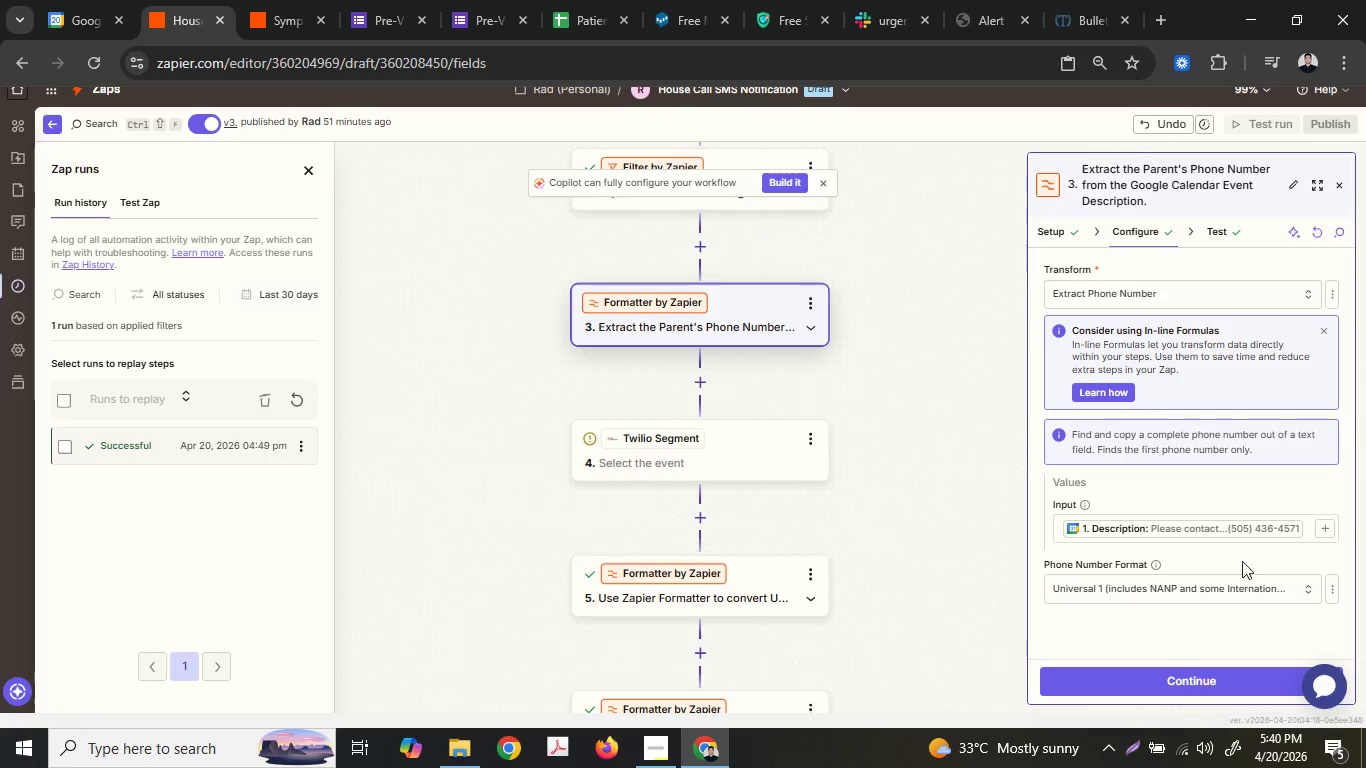 
left_click([1204, 593])
 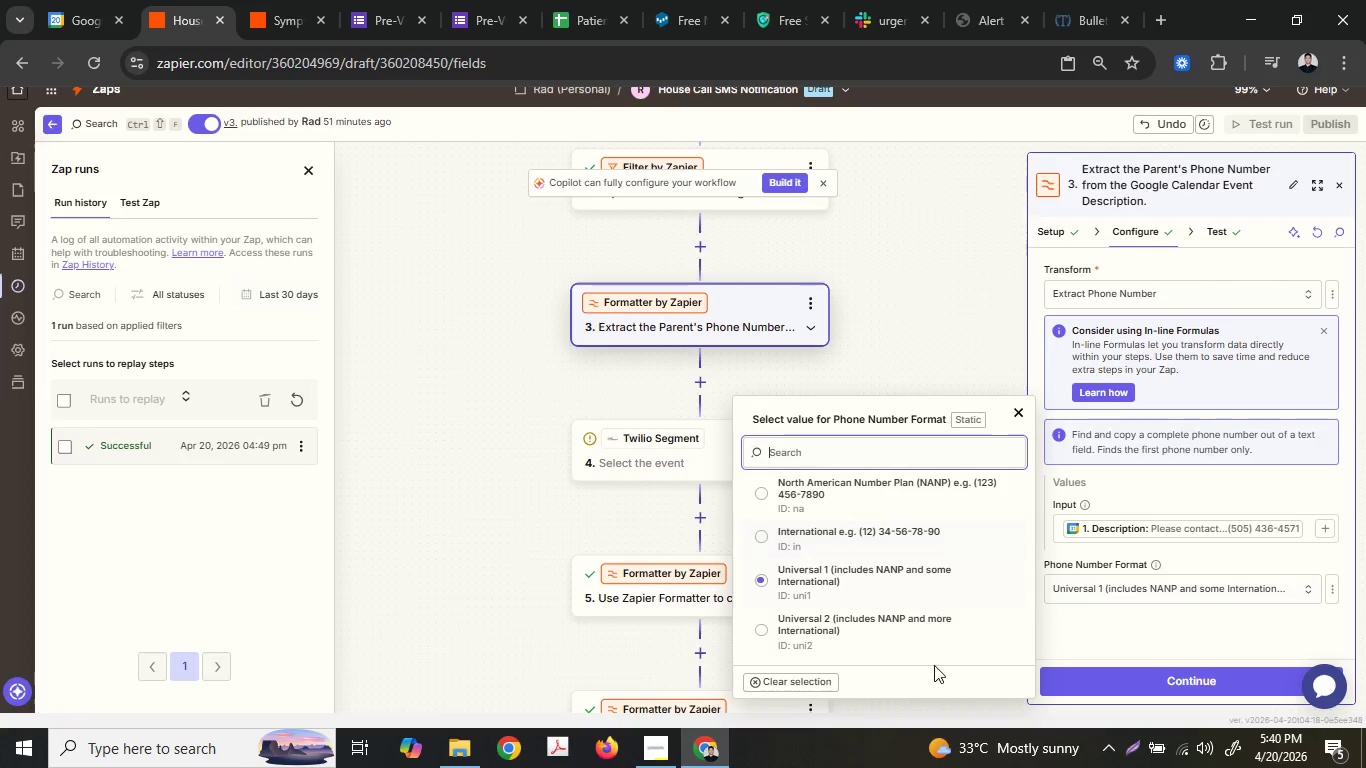 
wait(10.89)
 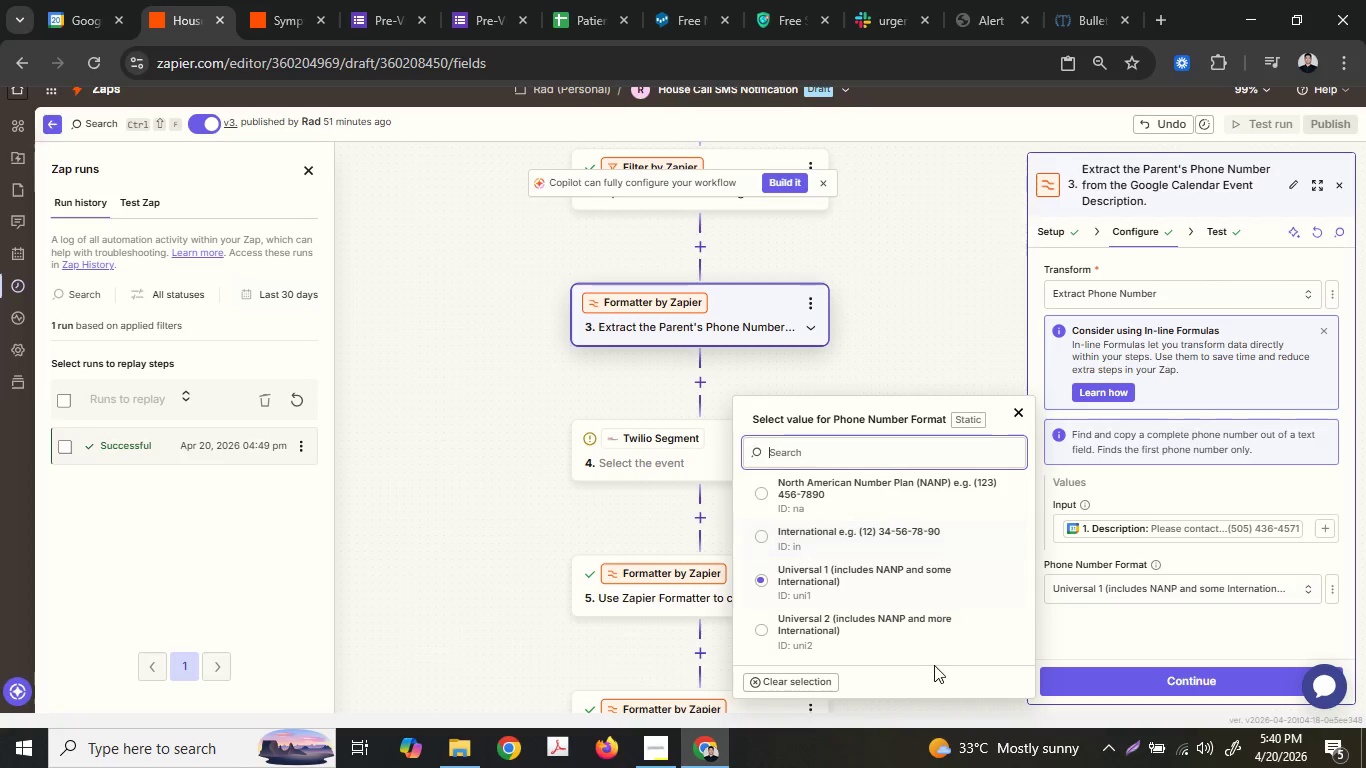 
scroll: coordinate [949, 626], scroll_direction: down, amount: 1.0
 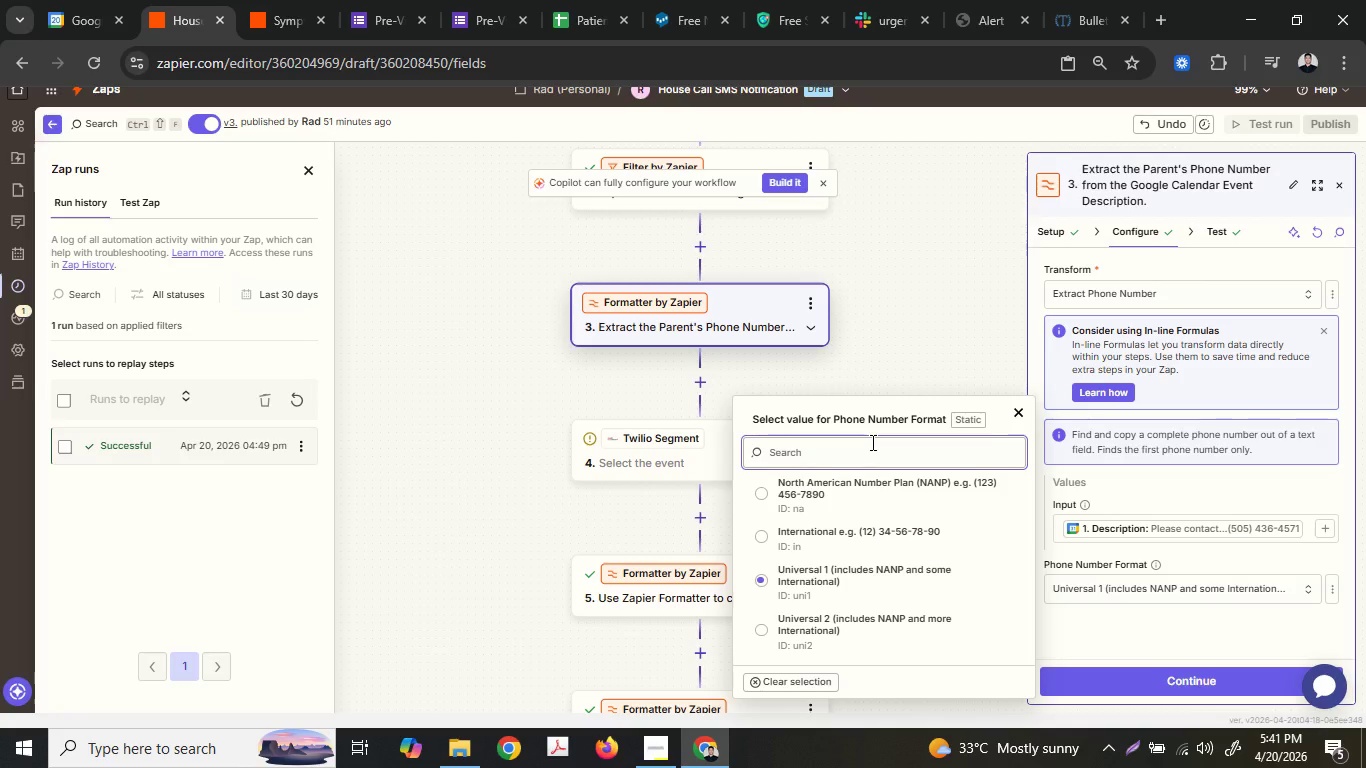 
wait(30.7)
 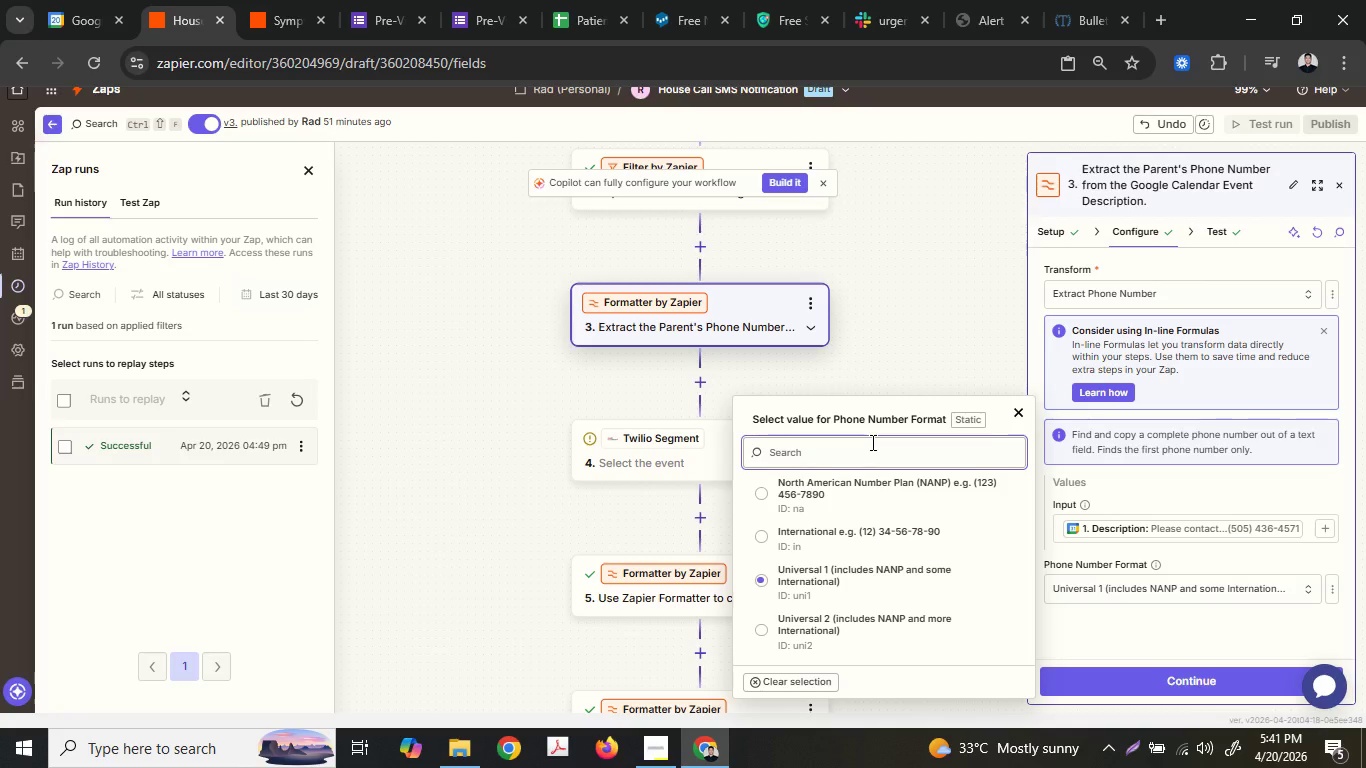 
left_click([994, 297])
 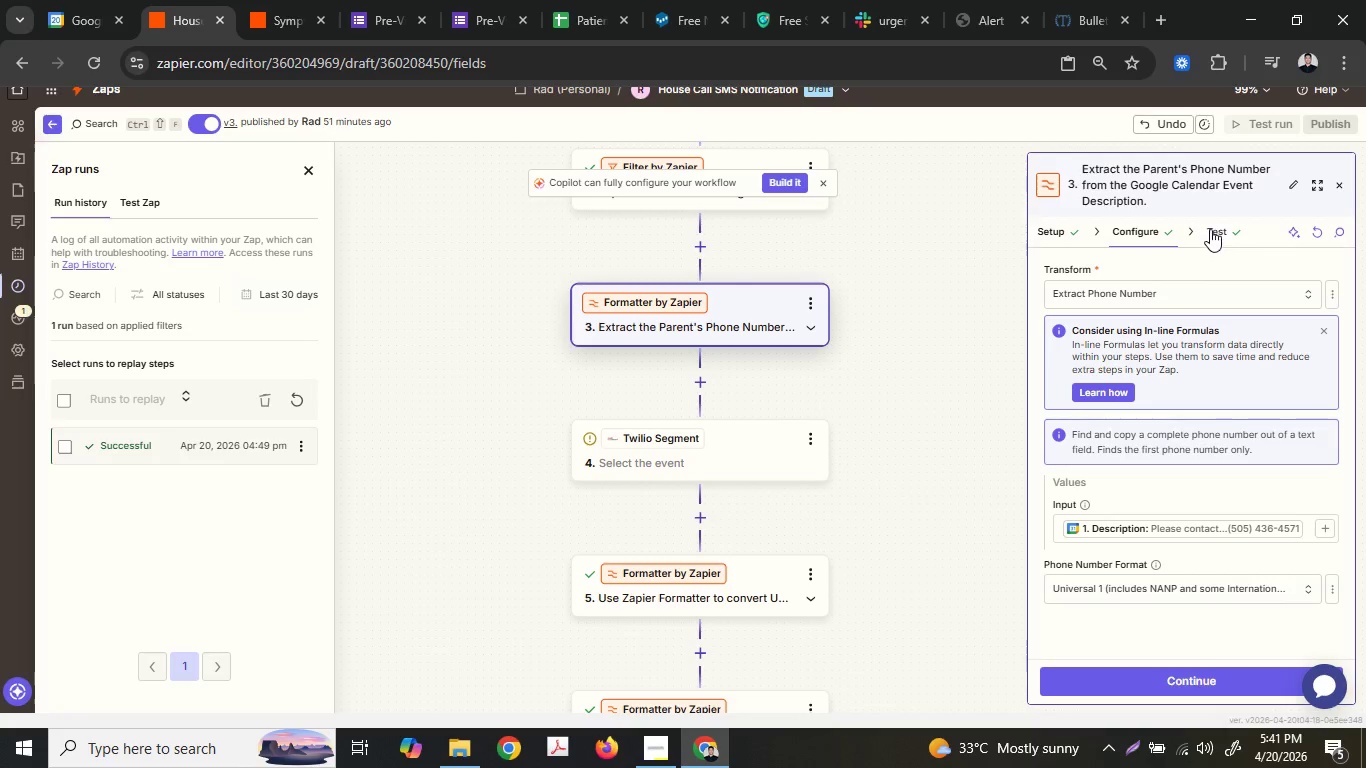 
left_click([1210, 227])
 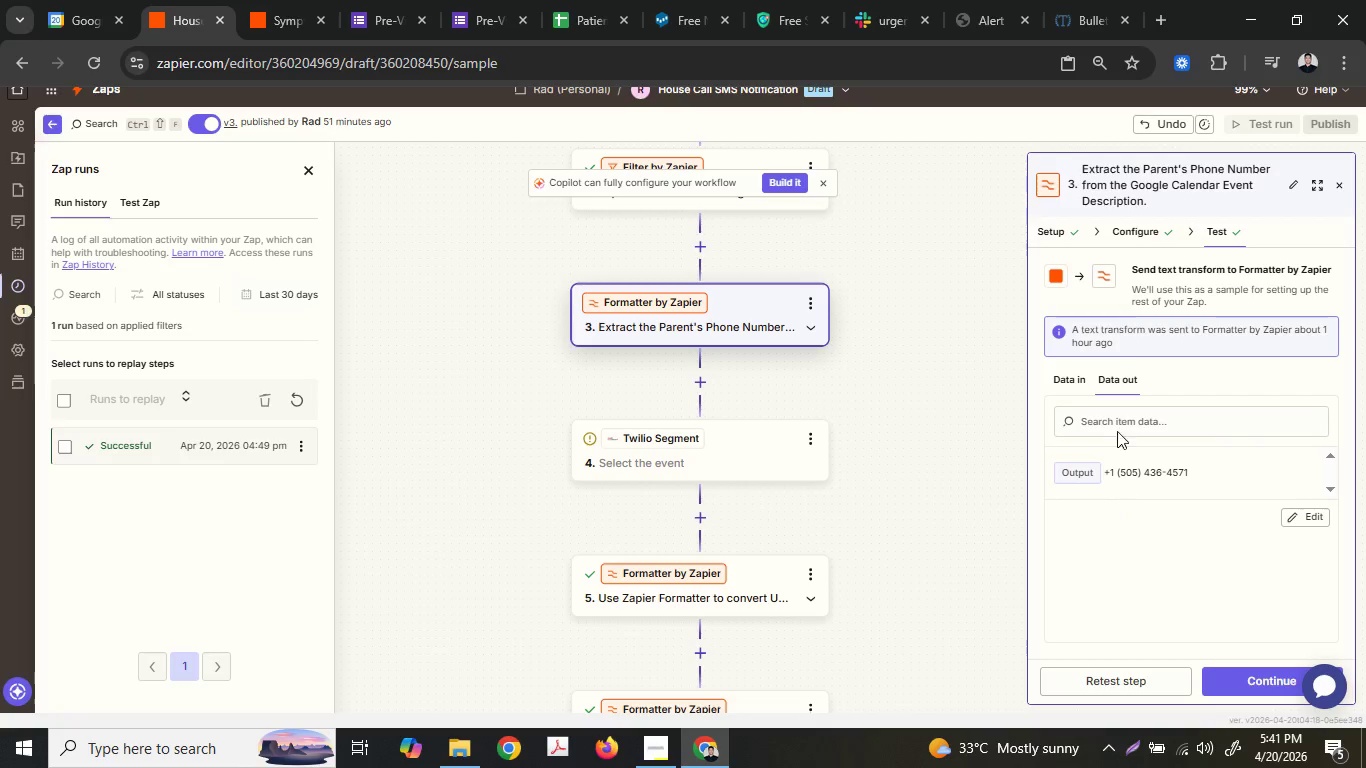 
wait(6.17)
 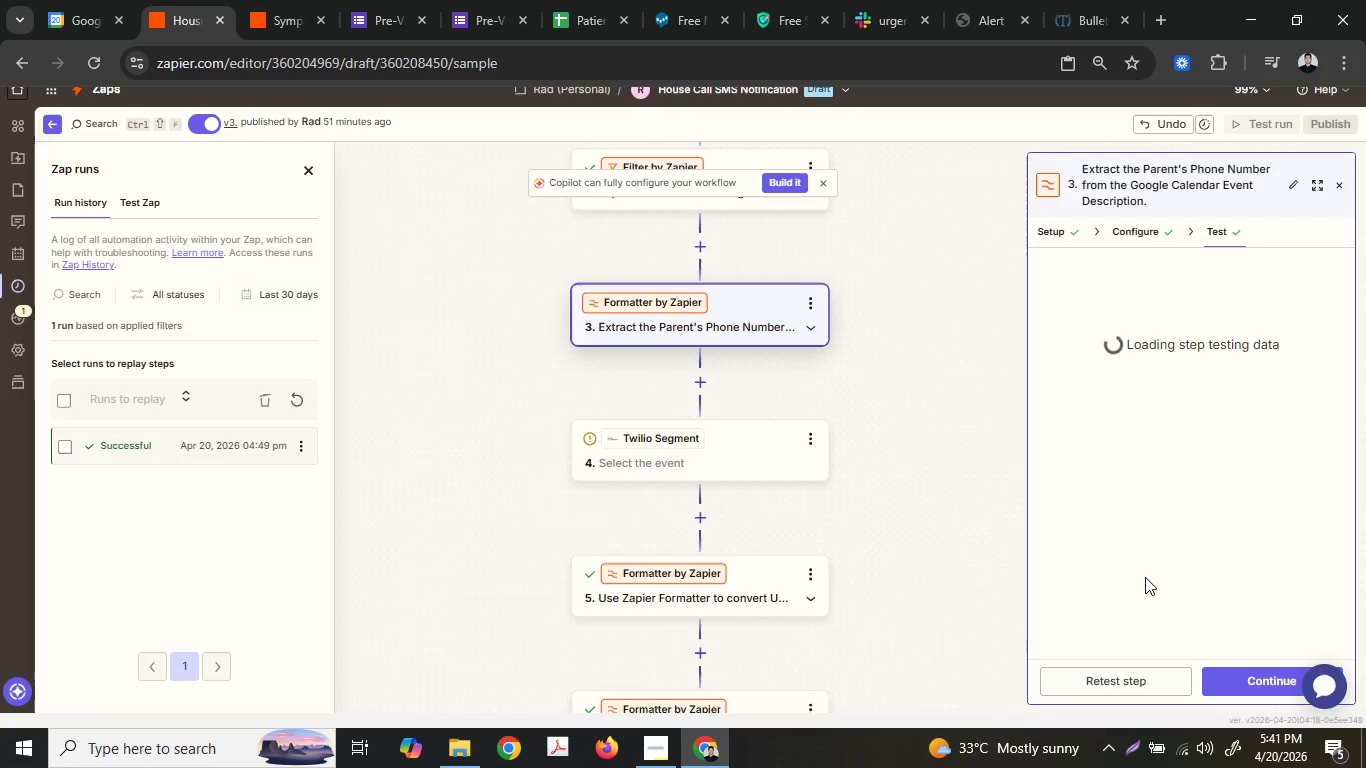 
left_click([1059, 372])
 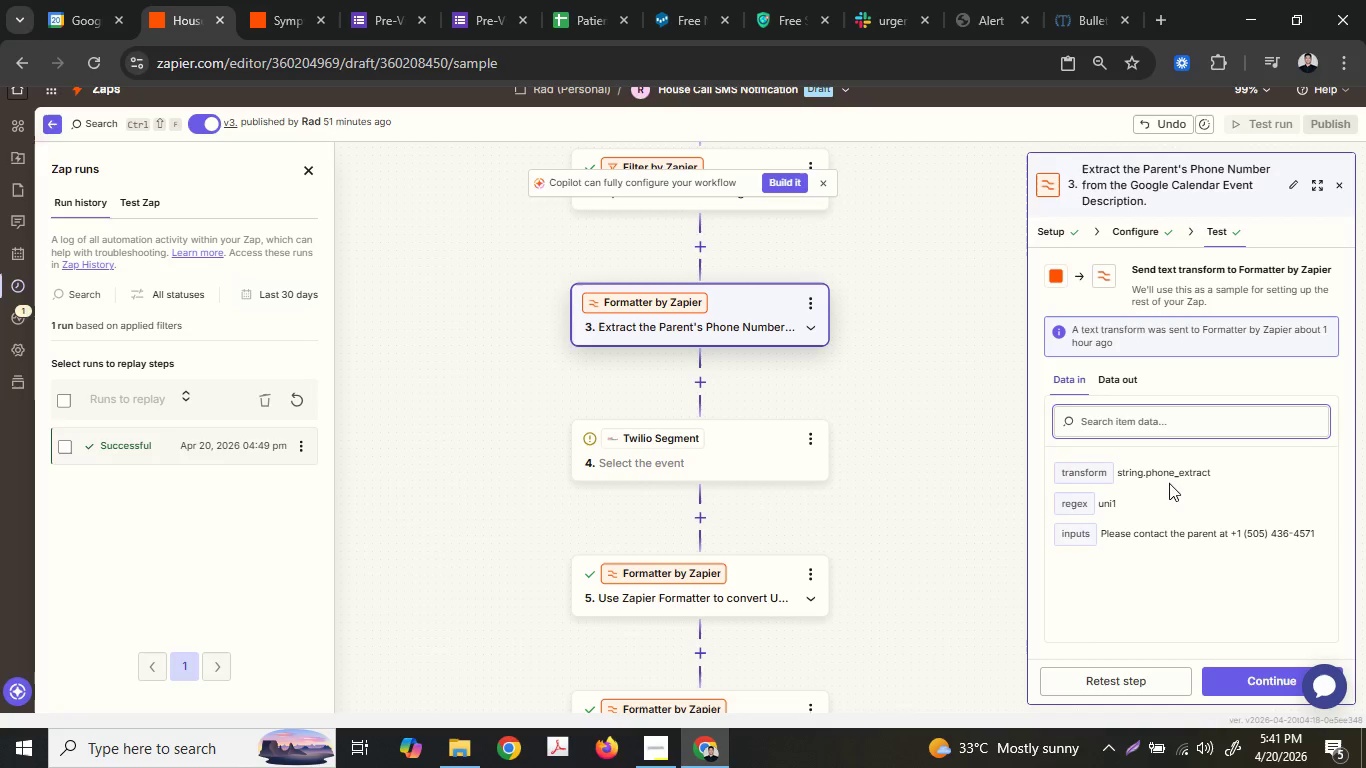 
scroll: coordinate [809, 443], scroll_direction: up, amount: 5.0
 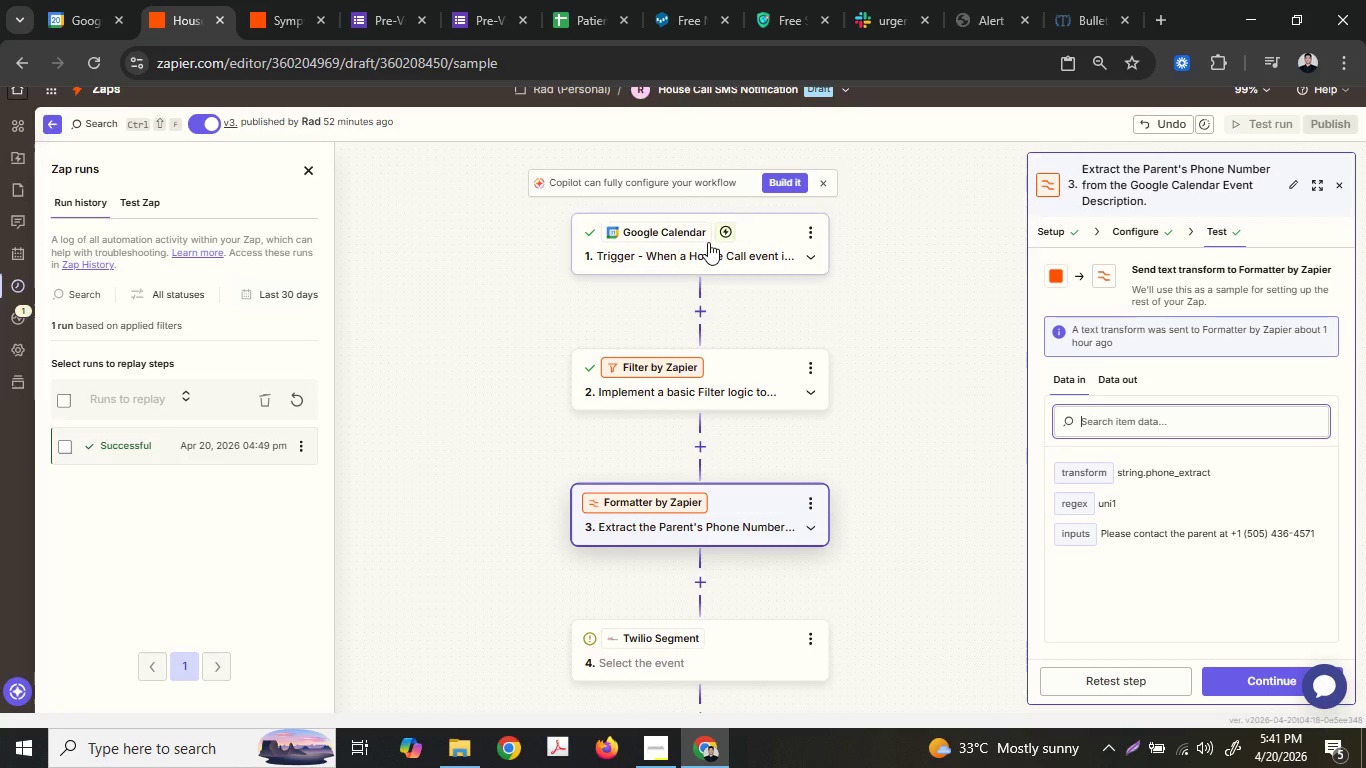 
left_click([709, 248])
 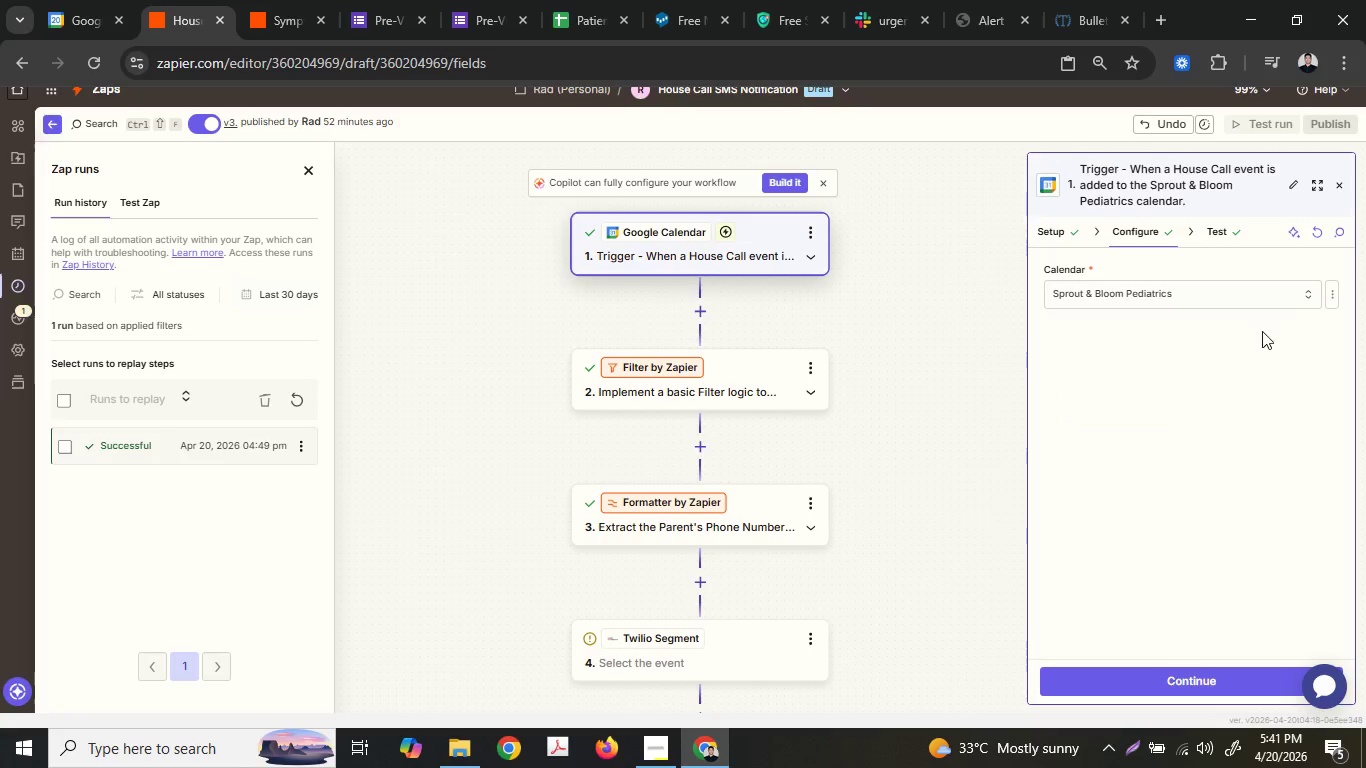 
left_click([1242, 246])
 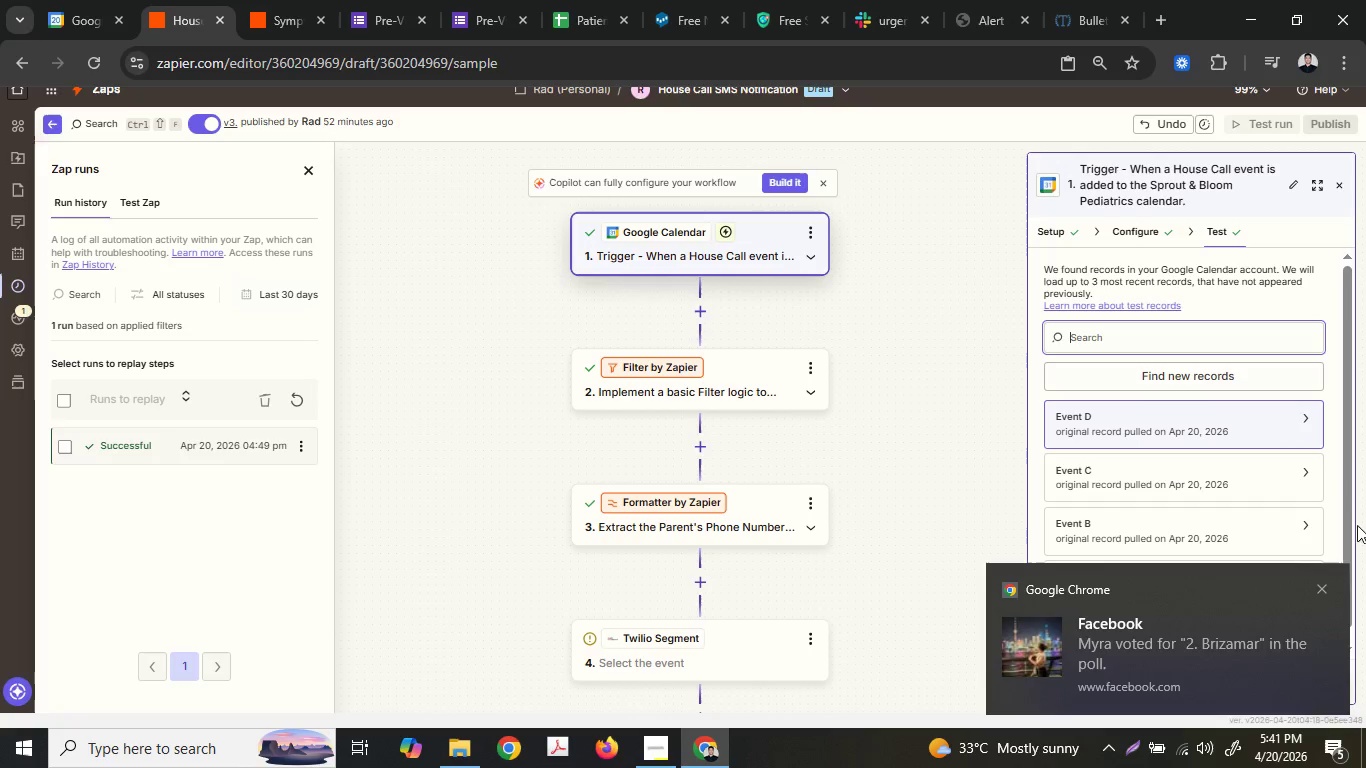 
left_click([1321, 585])
 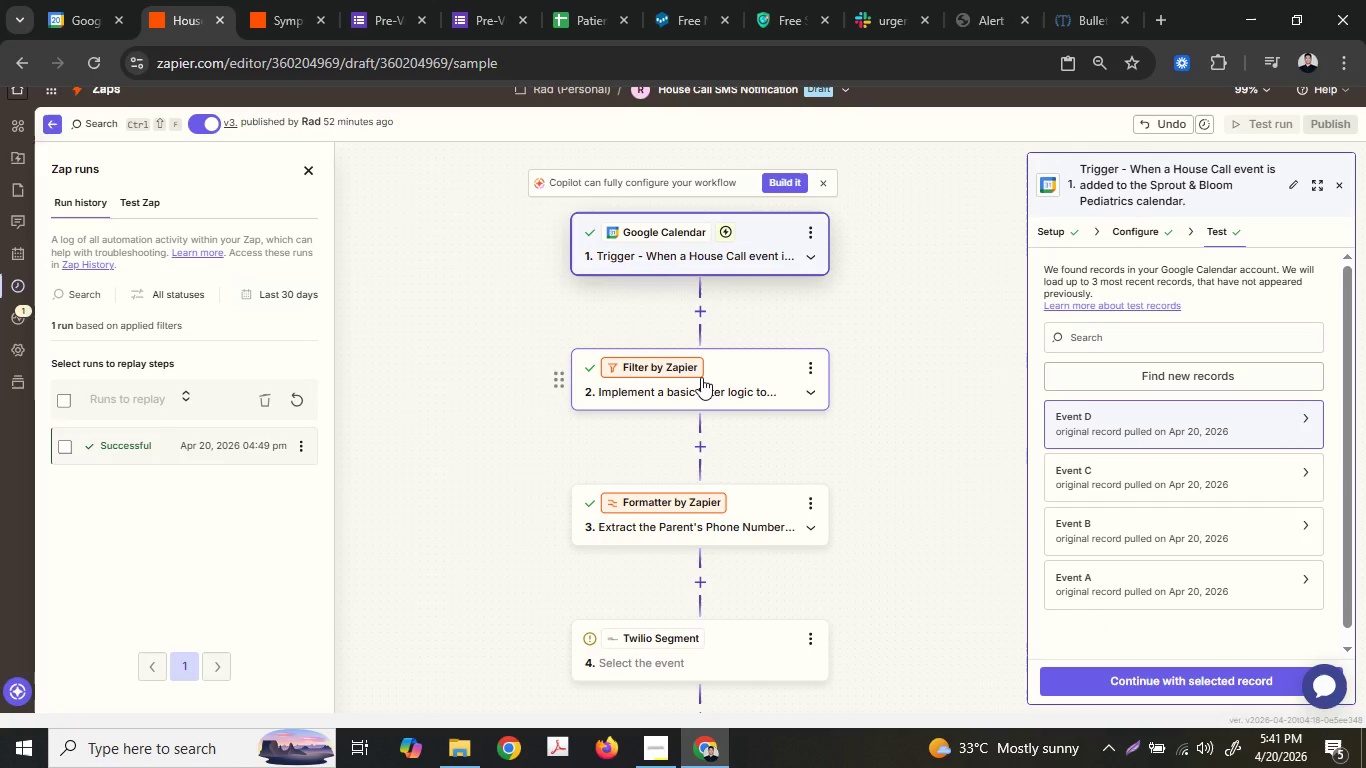 
left_click([701, 377])
 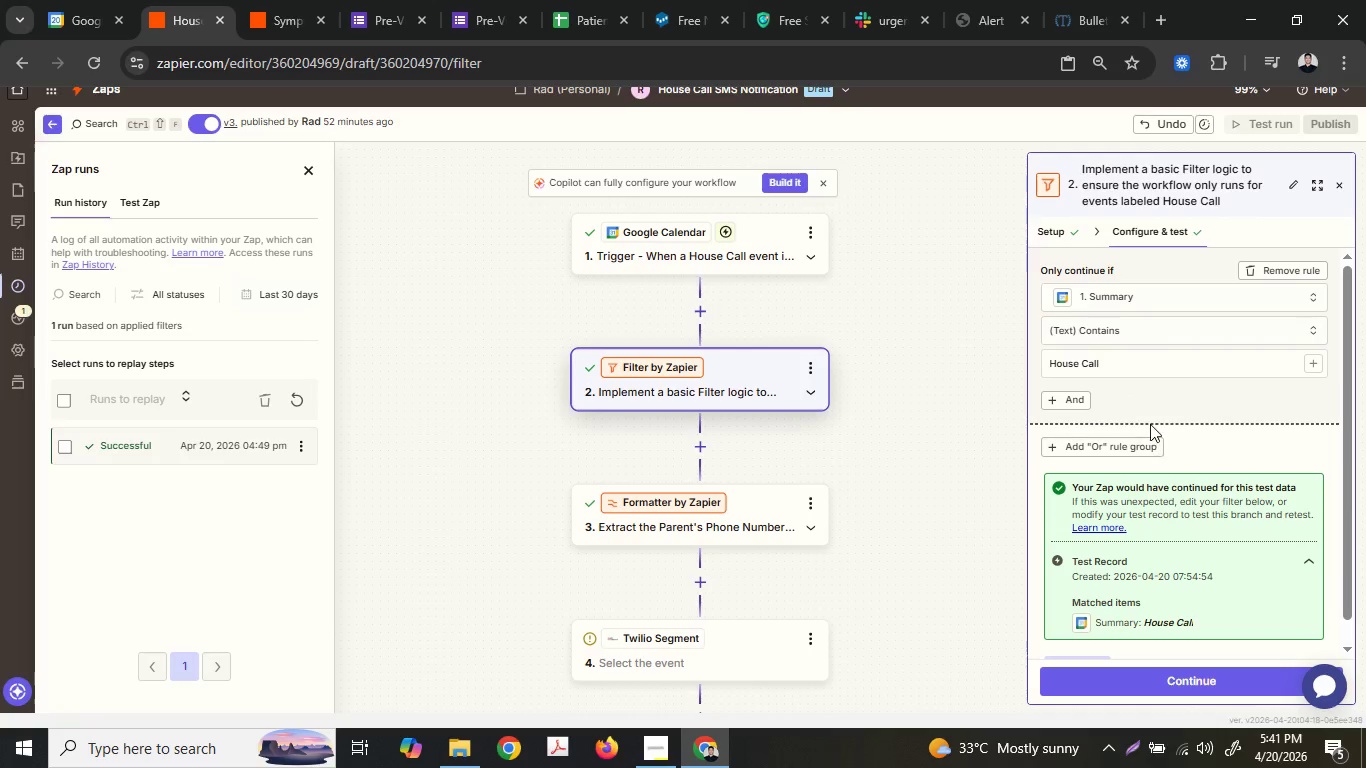 
scroll: coordinate [1147, 424], scroll_direction: down, amount: 2.0
 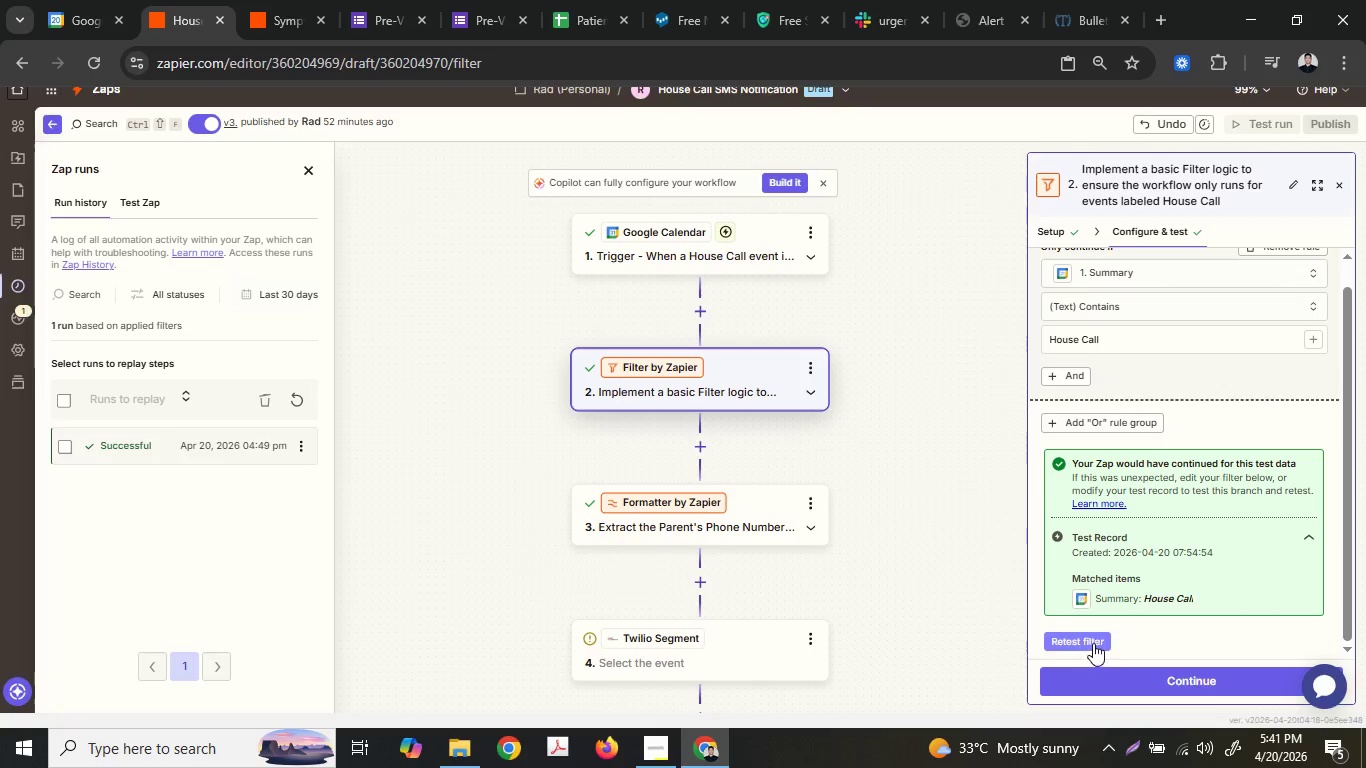 
left_click([711, 502])
 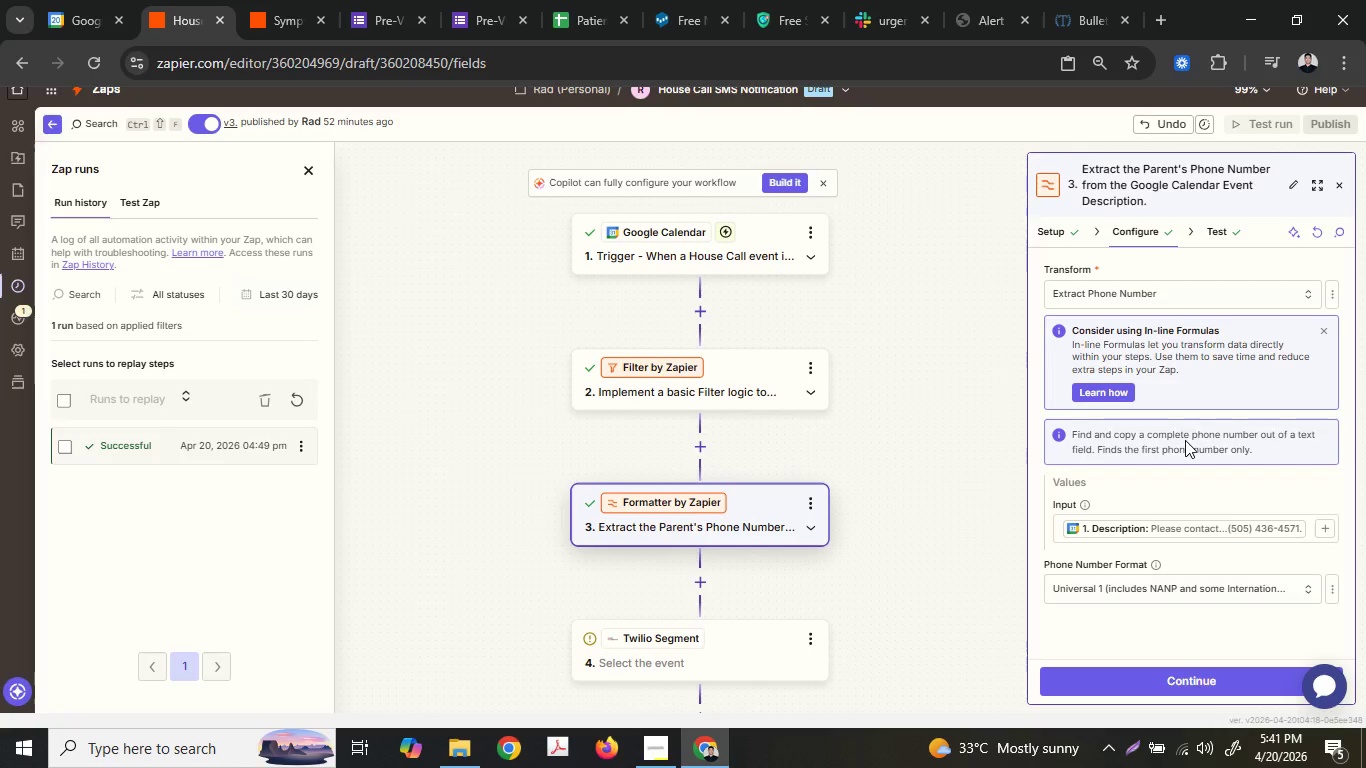 
scroll: coordinate [1185, 440], scroll_direction: down, amount: 4.0
 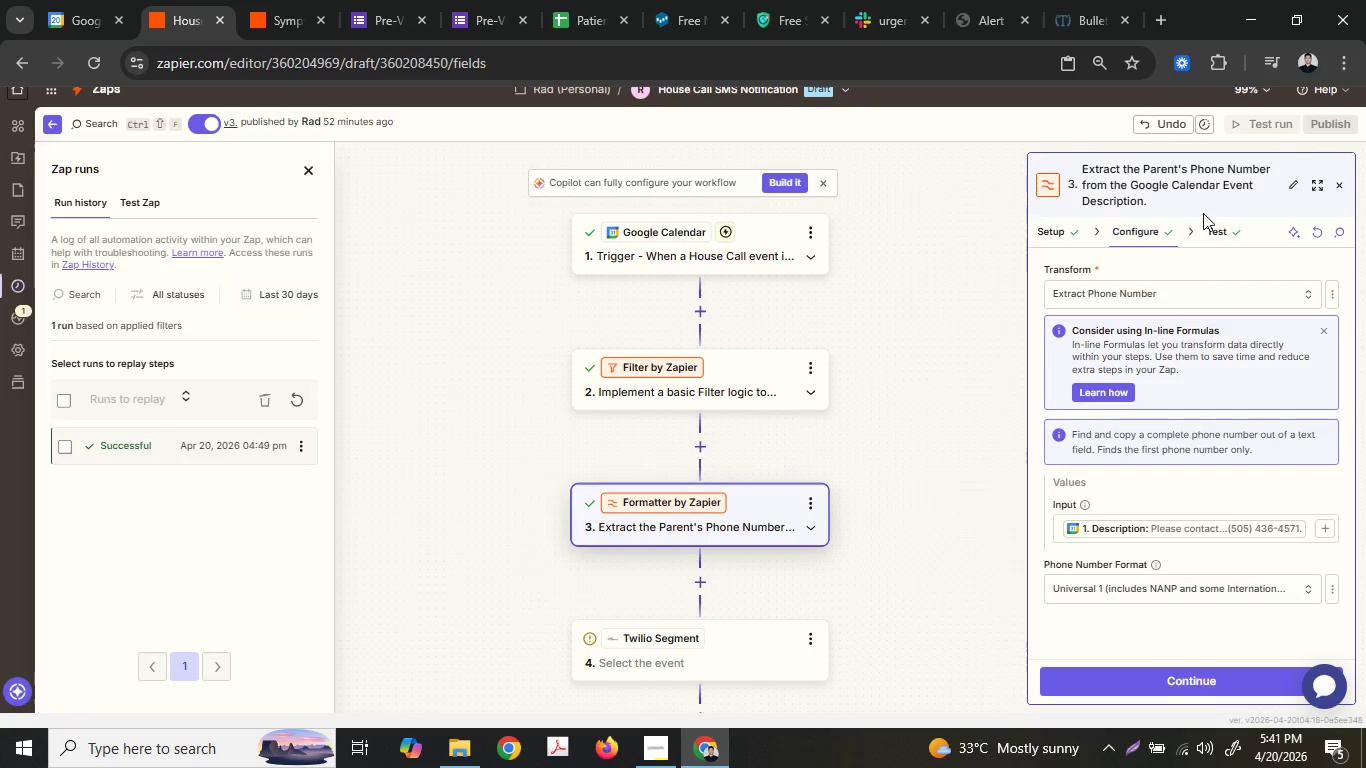 
double_click([1212, 232])
 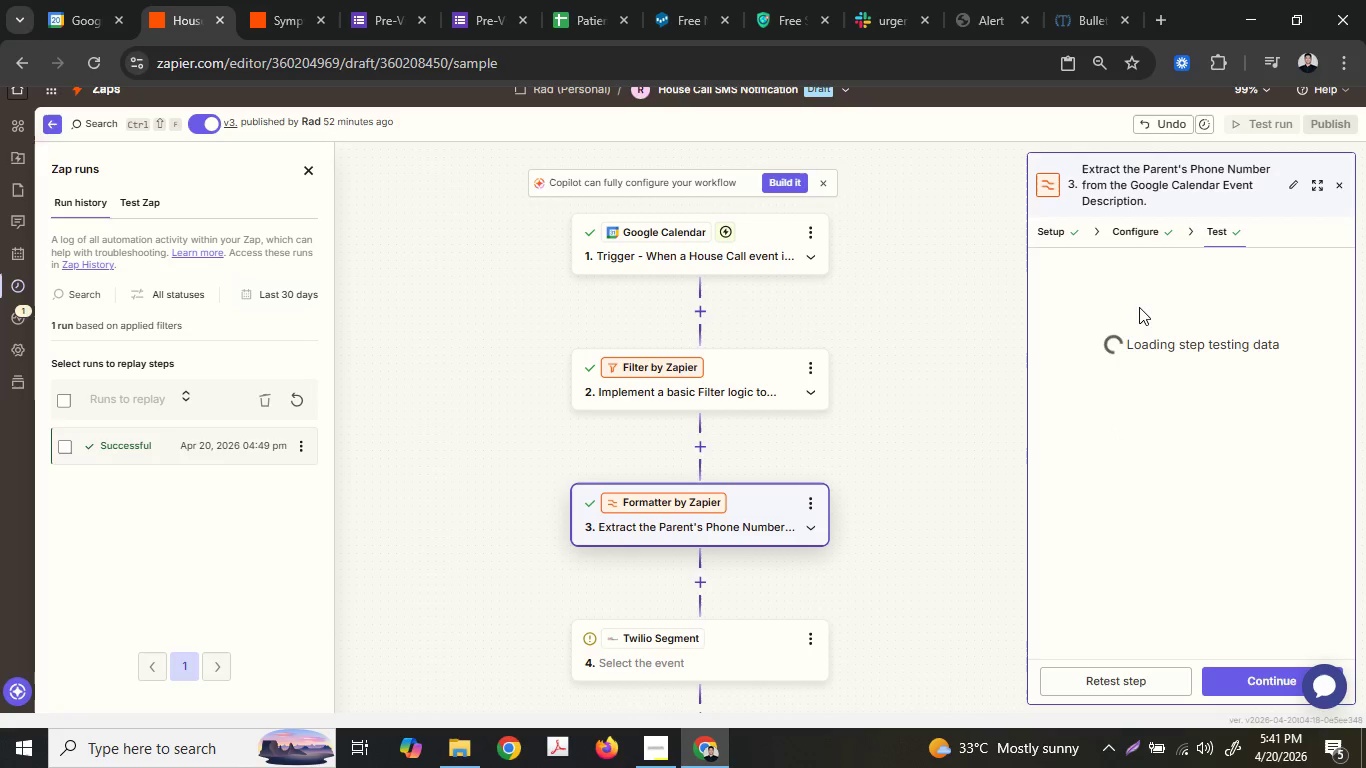 
wait(11.09)
 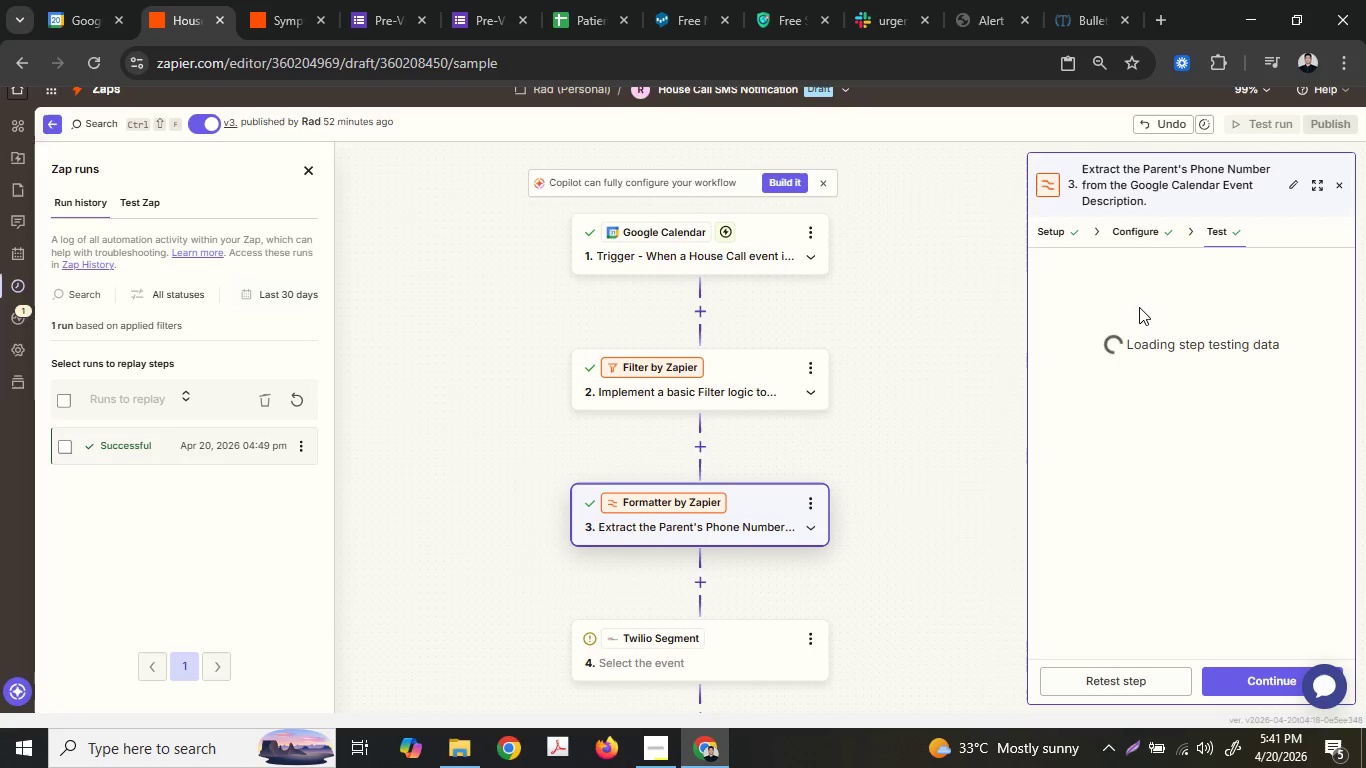 
left_click([76, 0])
 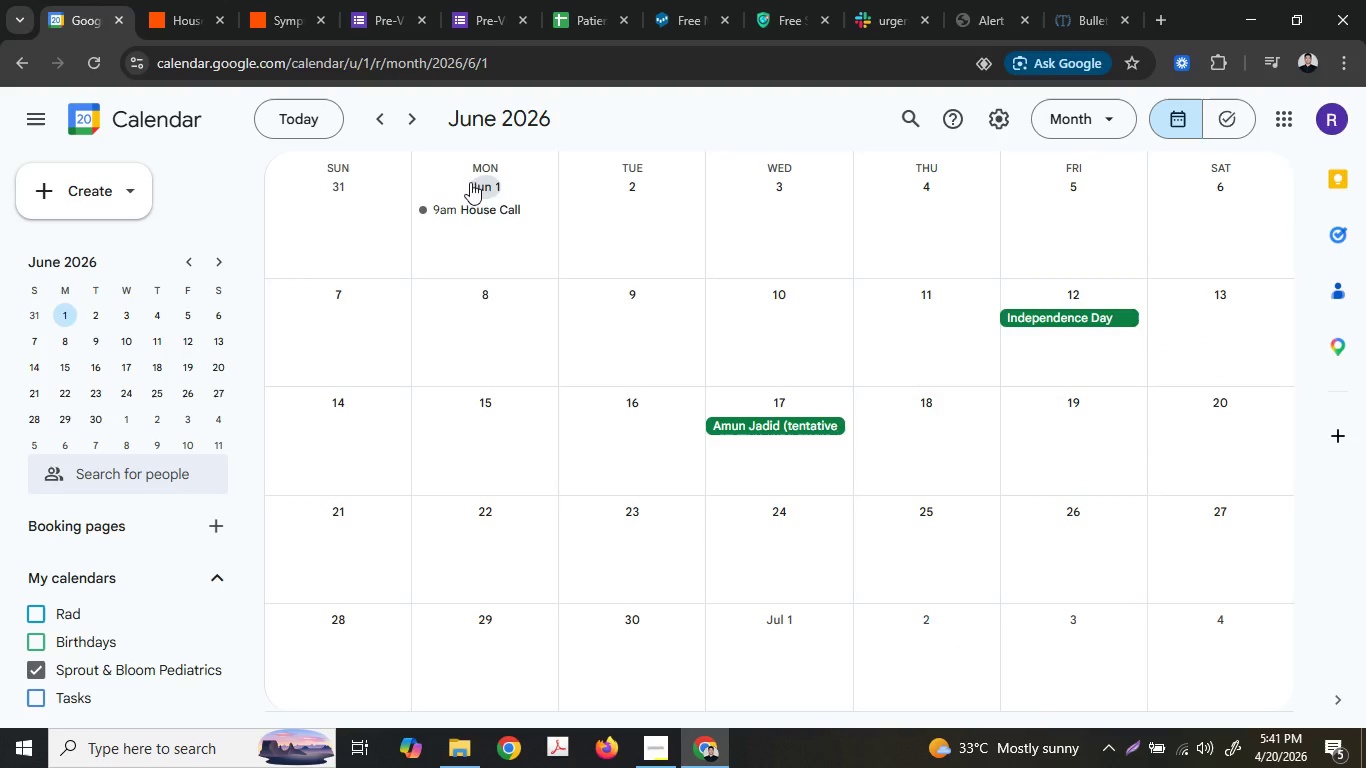 
right_click([478, 204])
 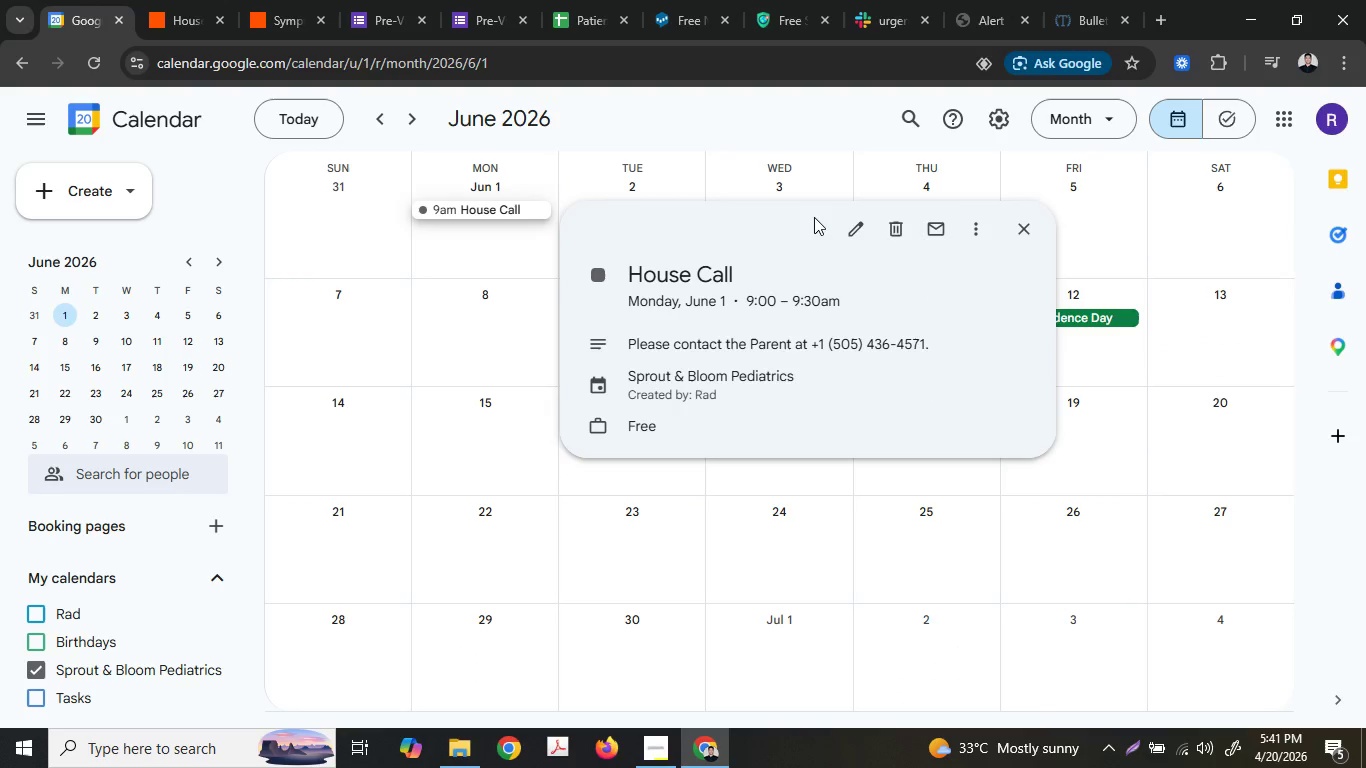 
left_click([983, 224])
 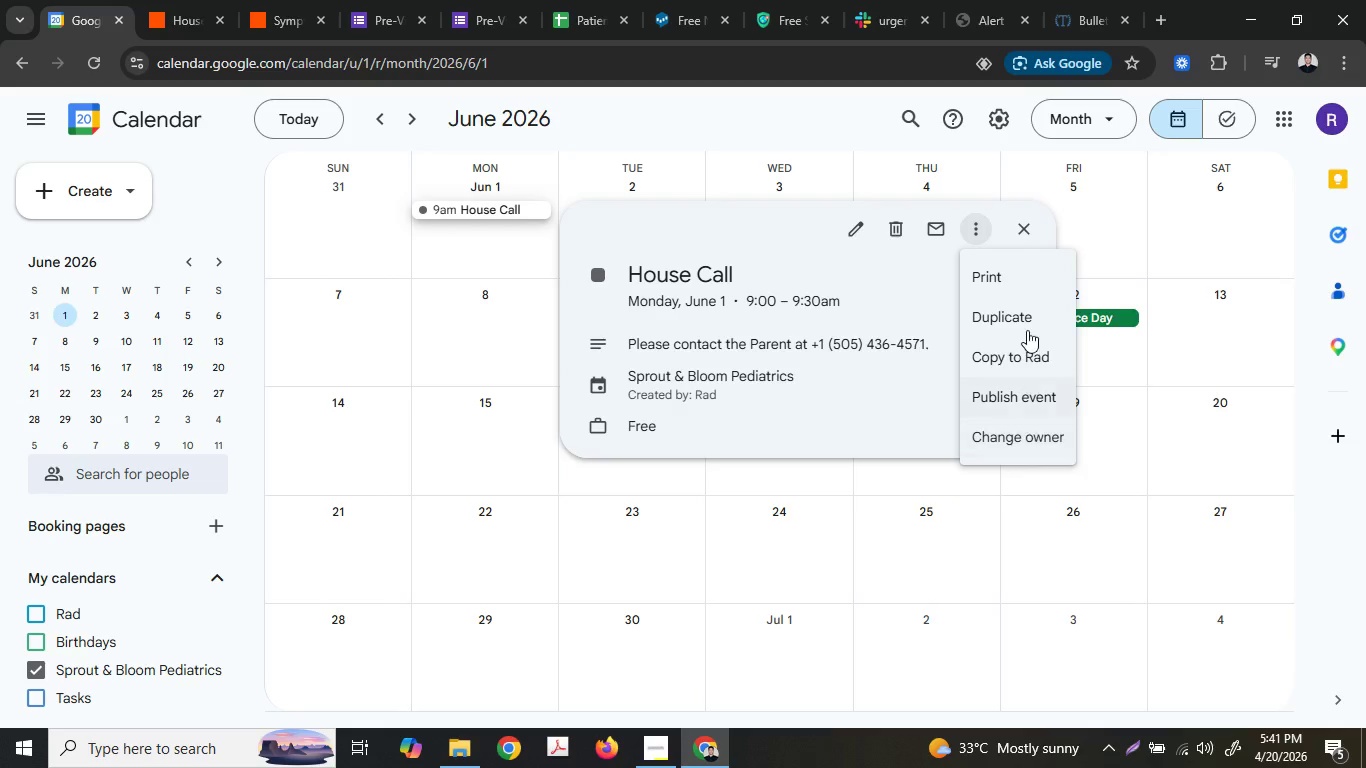 
left_click([1021, 316])
 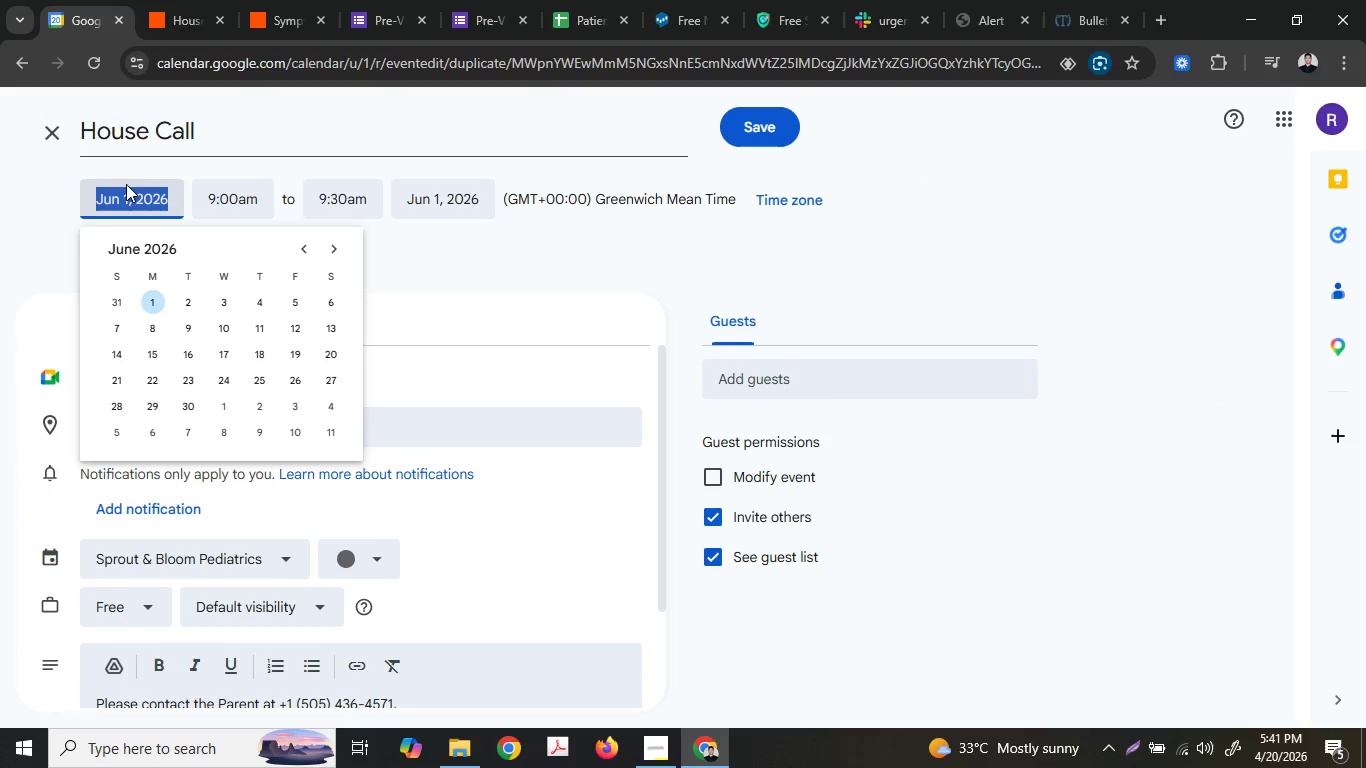 
left_click([192, 290])
 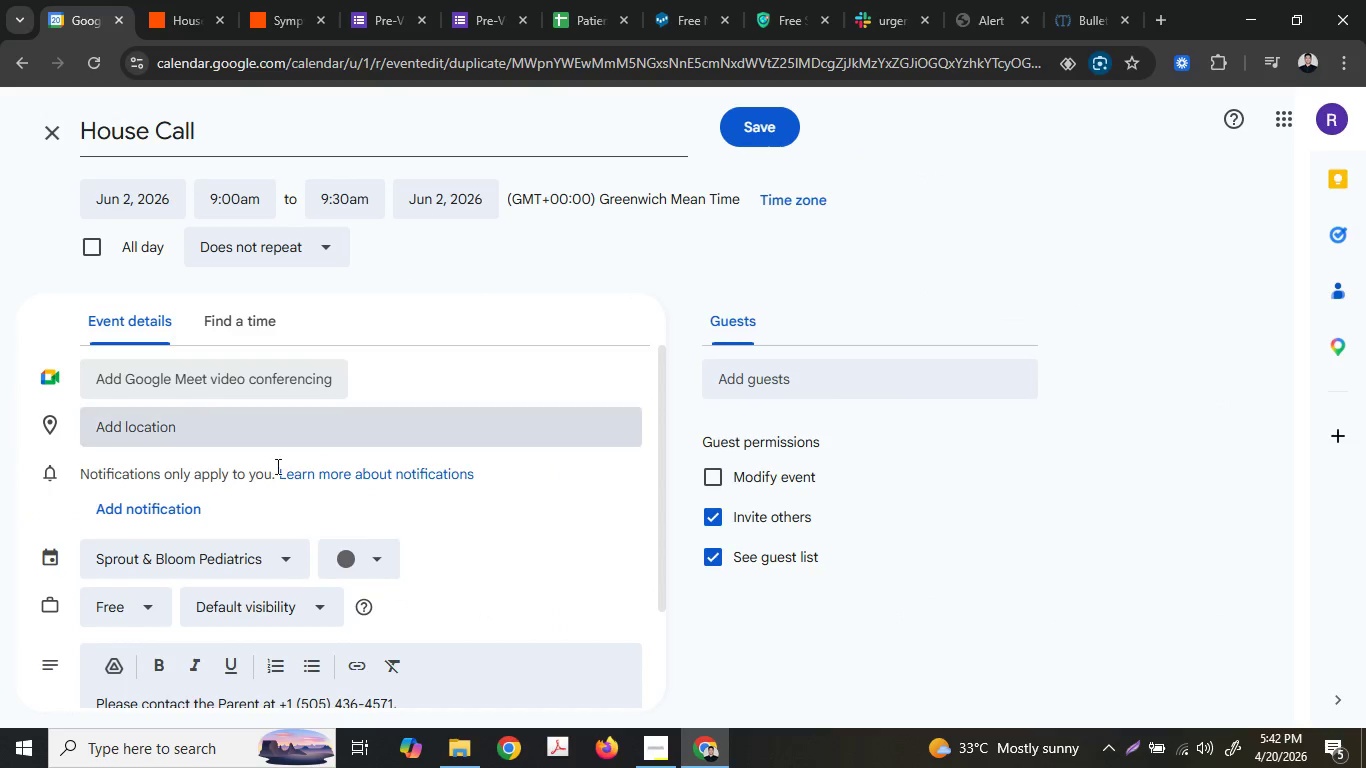 
scroll: coordinate [396, 544], scroll_direction: down, amount: 2.0
 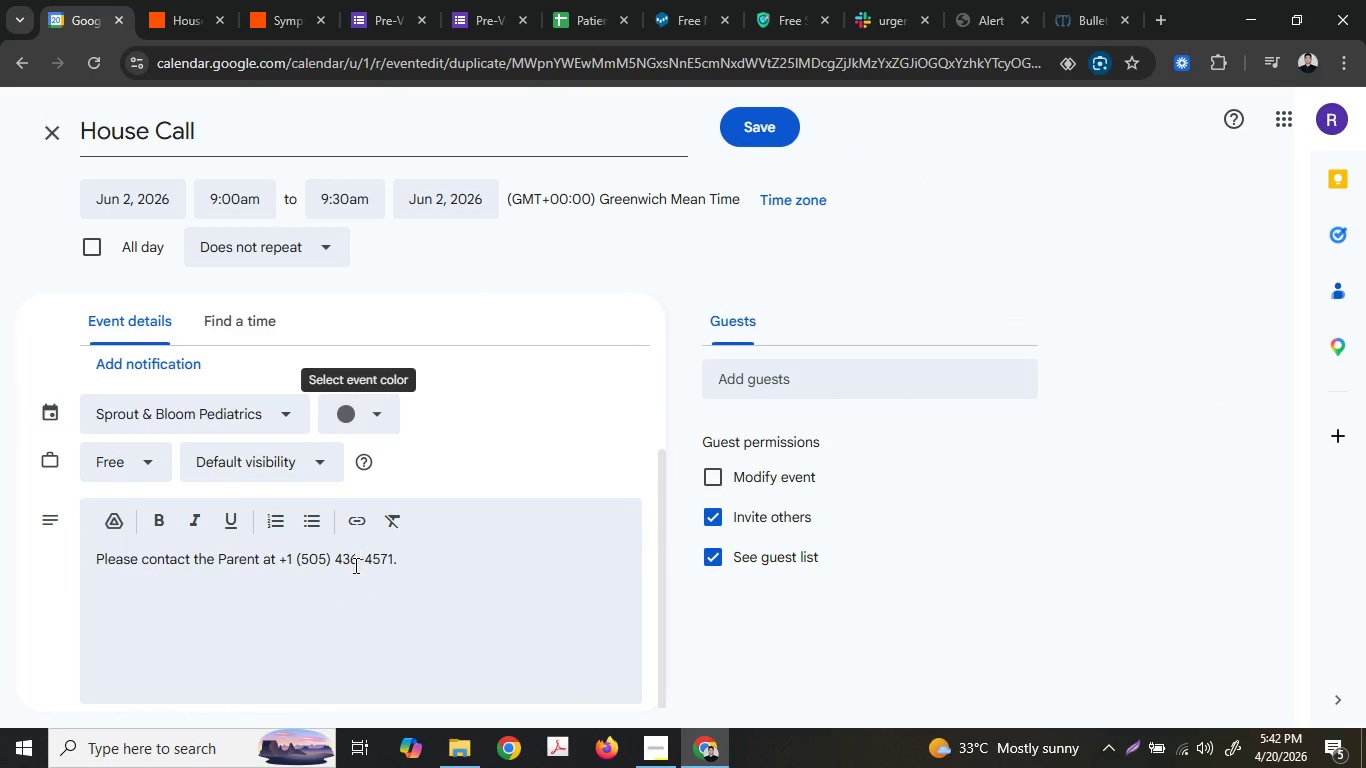 
left_click([341, 572])
 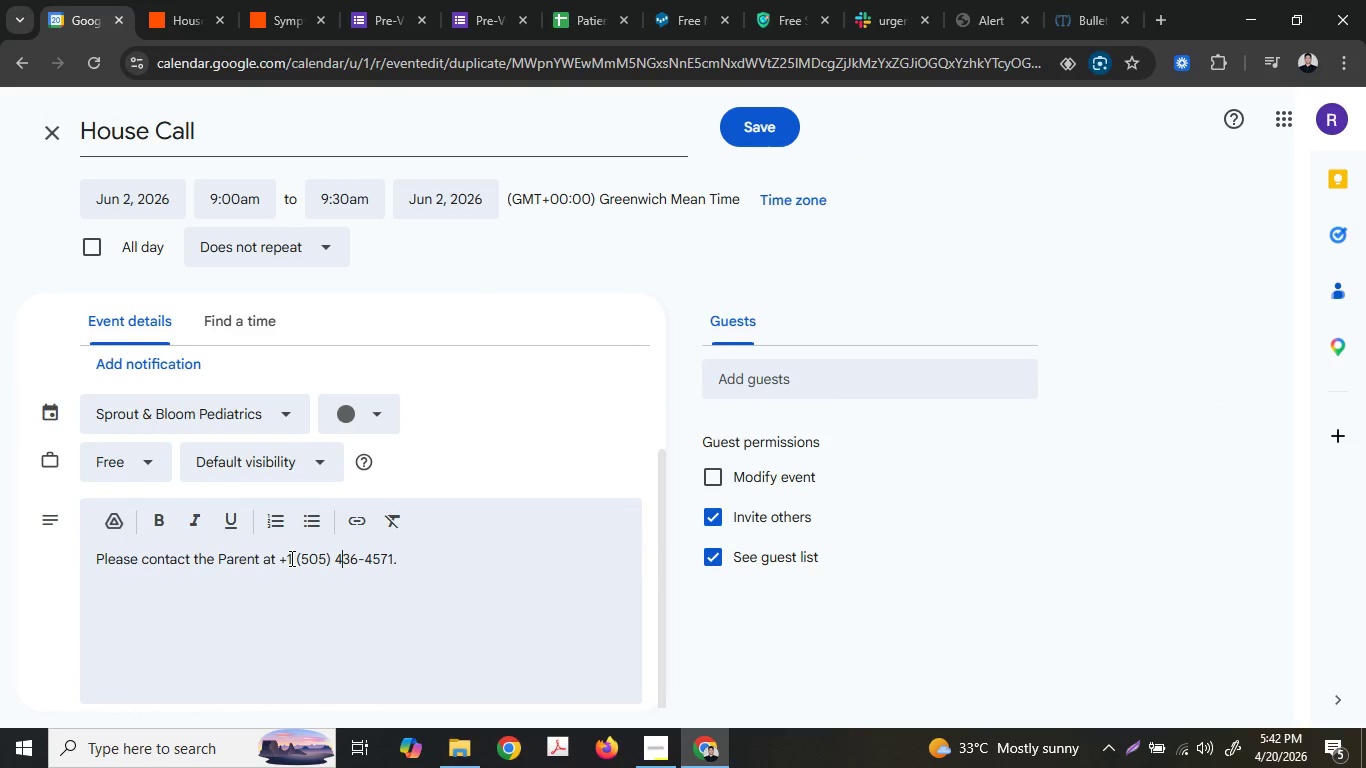 
left_click_drag(start_coordinate=[288, 558], to_coordinate=[531, 578])
 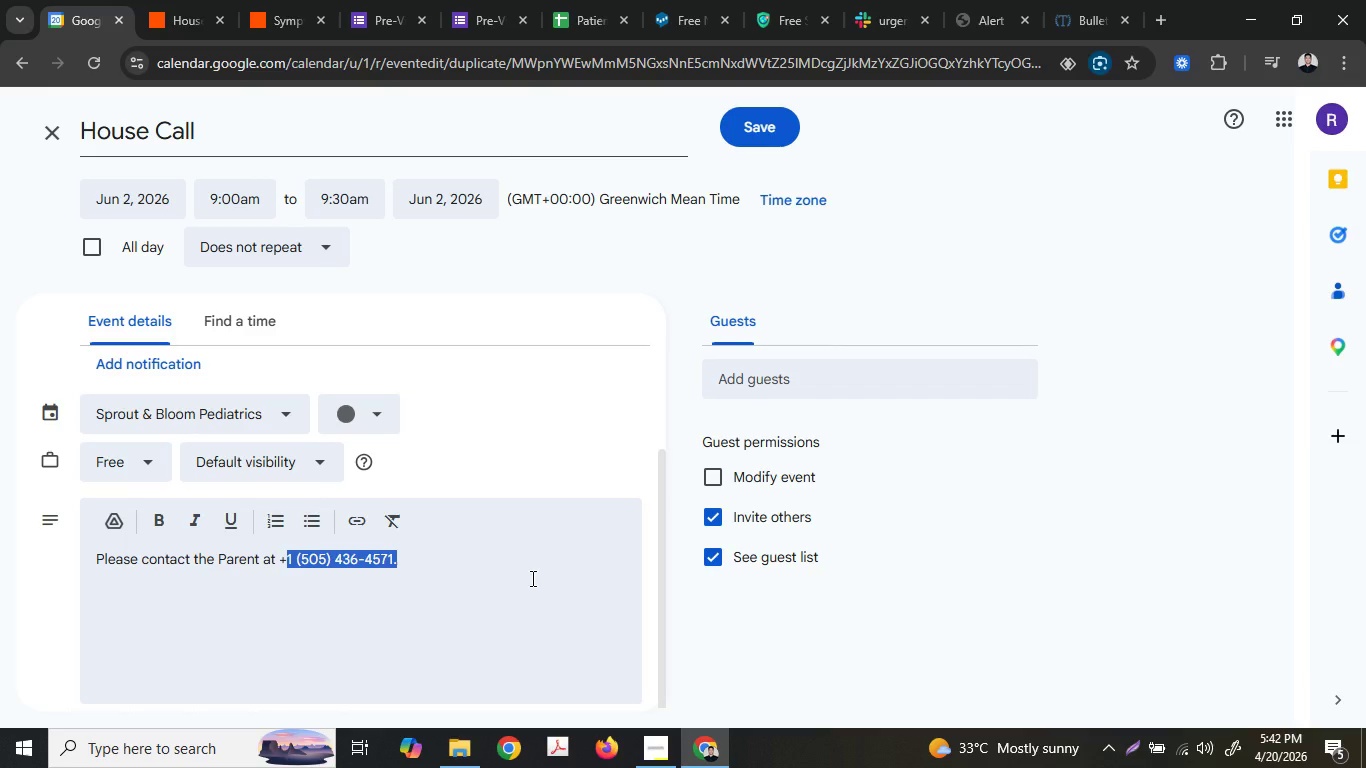 
key(ArrowRight)
 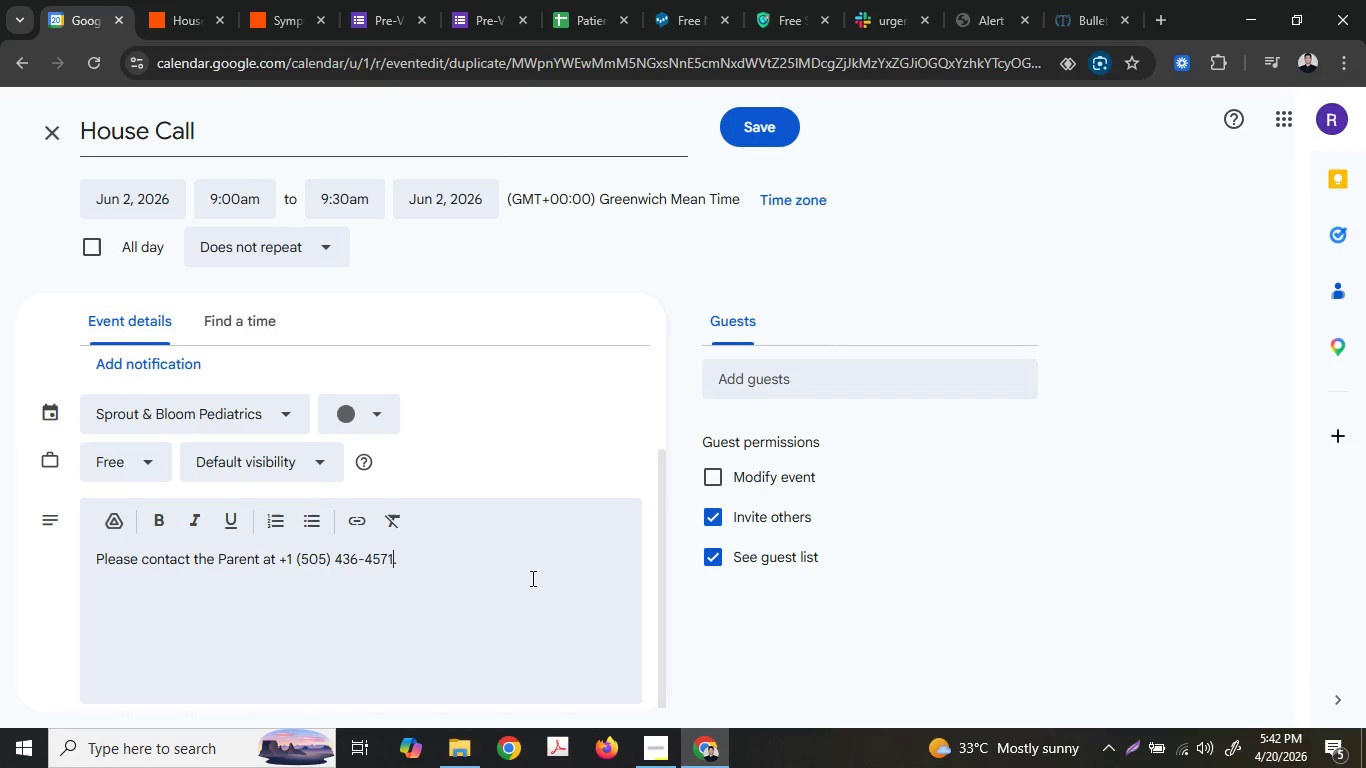 
key(ArrowLeft)
 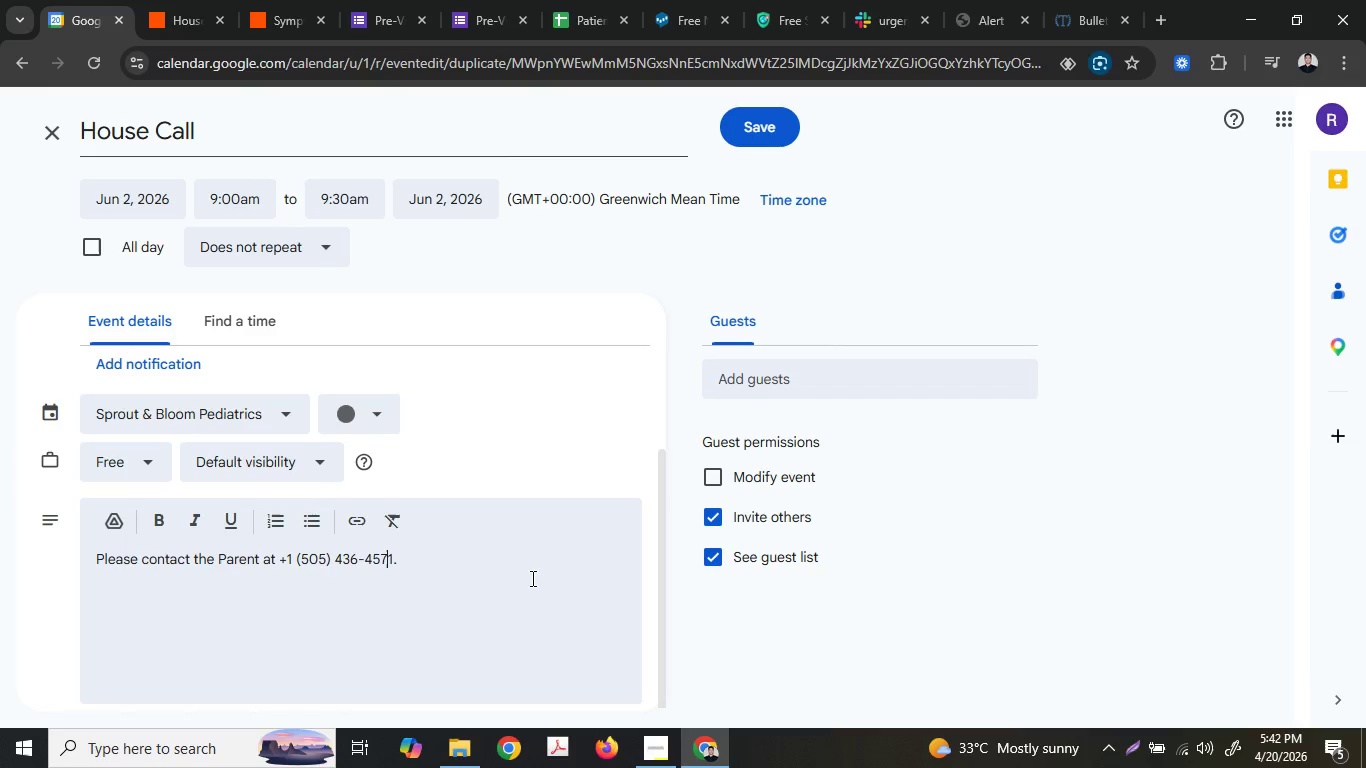 
key(ArrowLeft)
 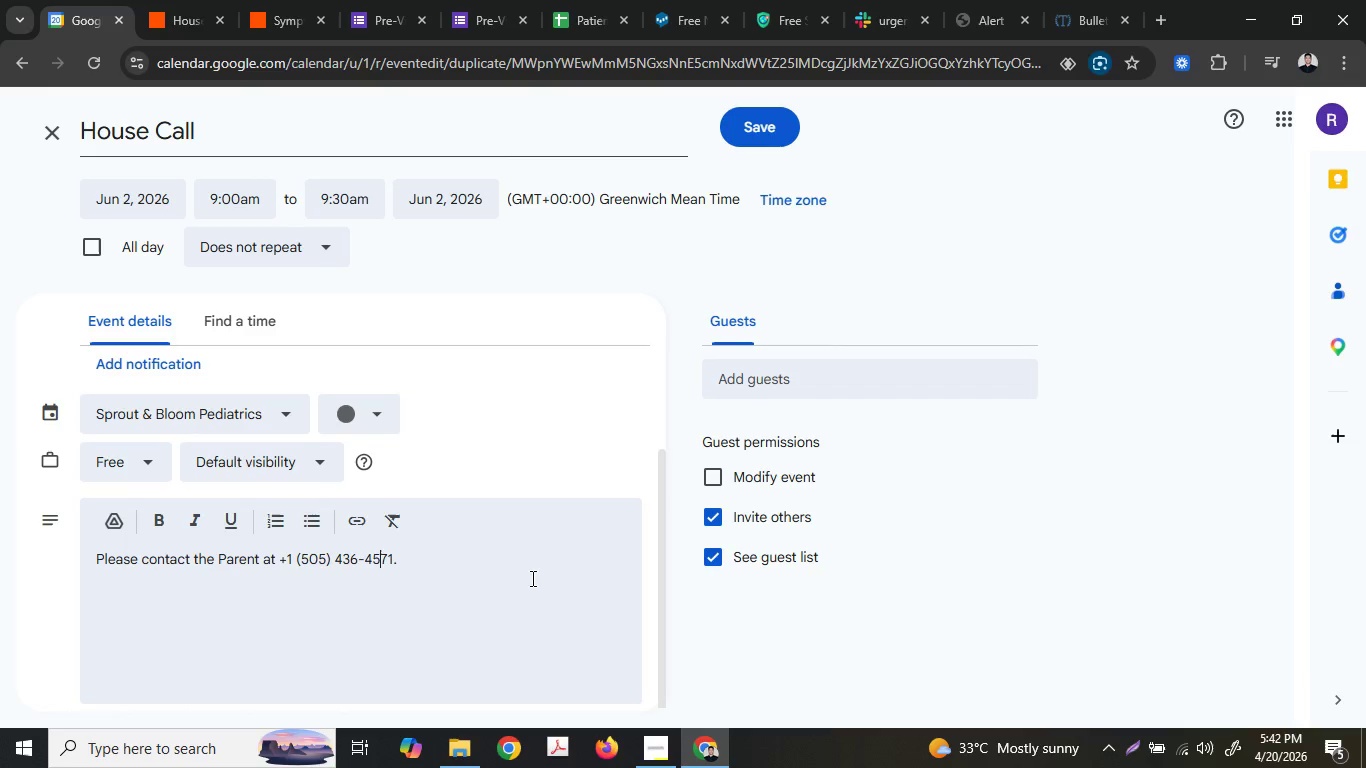 
key(ArrowLeft)
 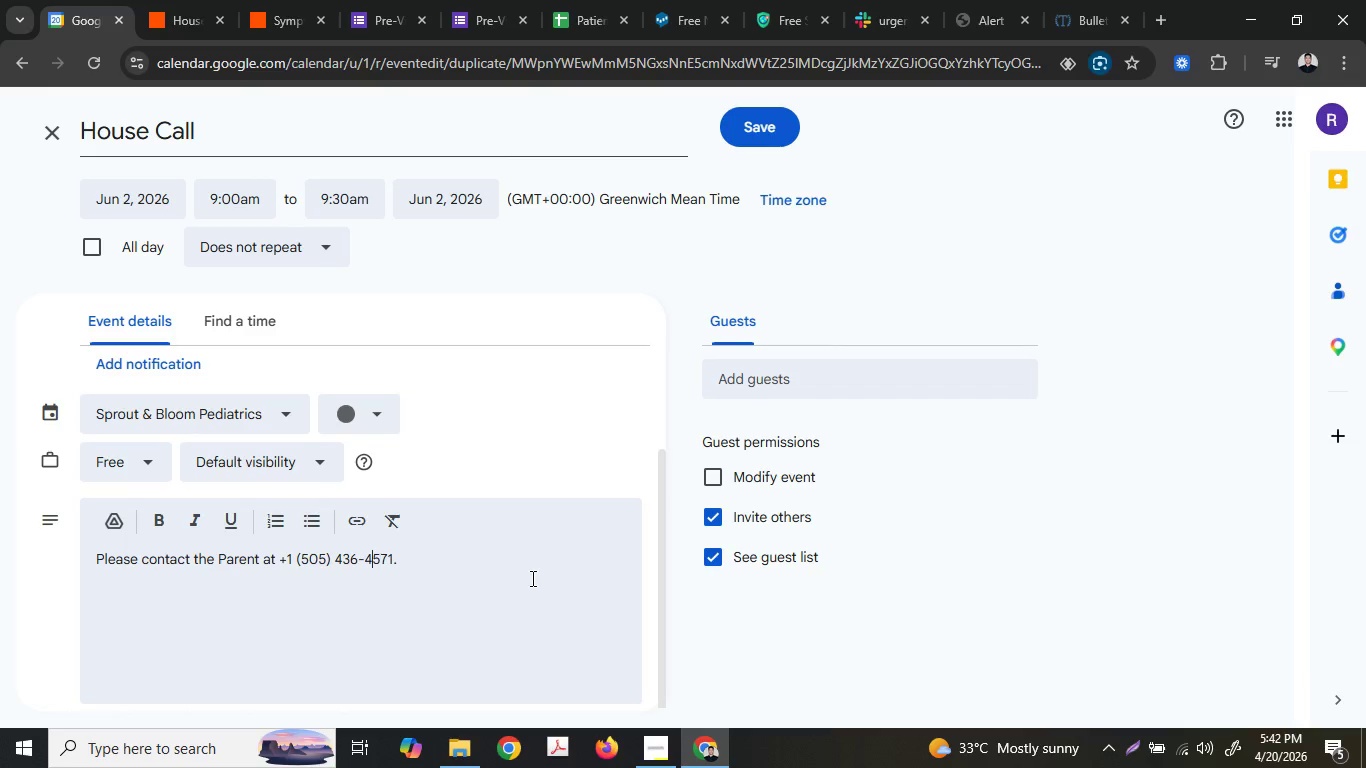 
key(ArrowLeft)
 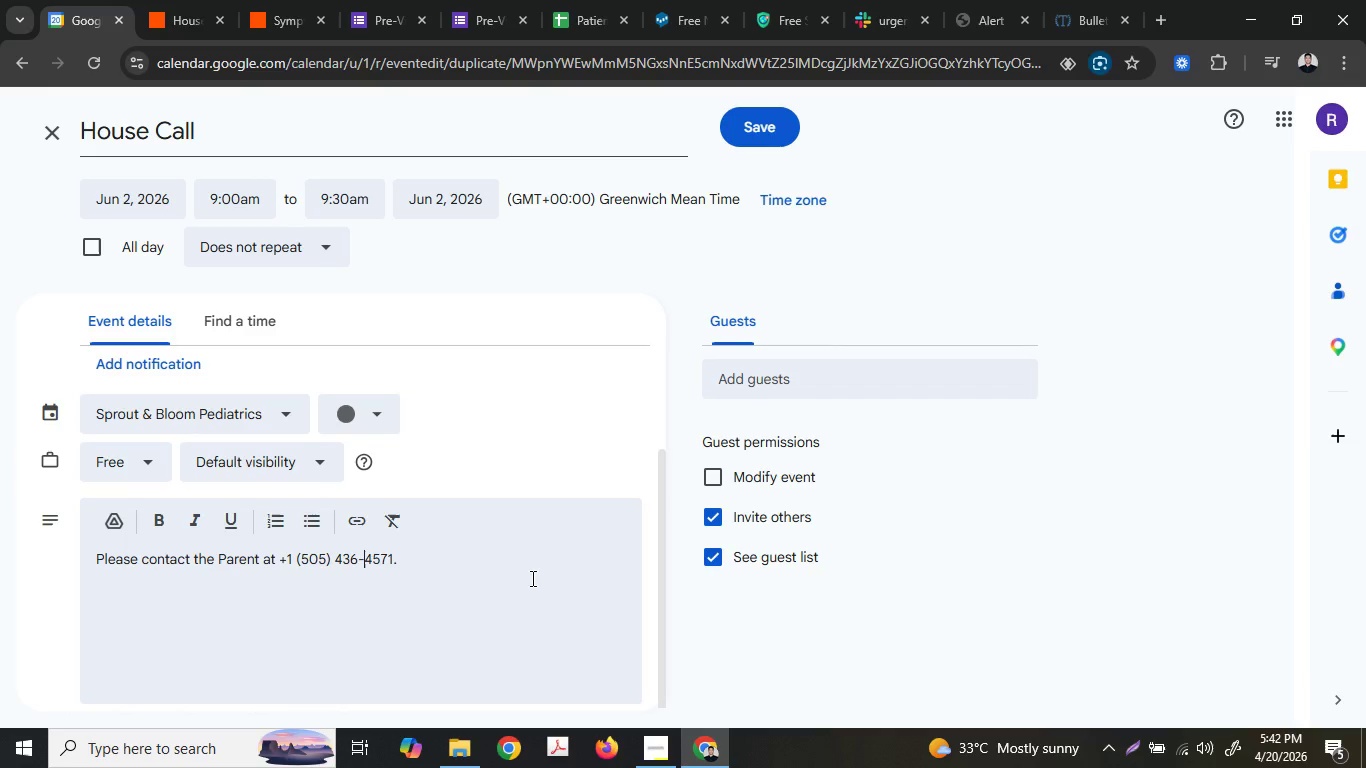 
key(ArrowLeft)
 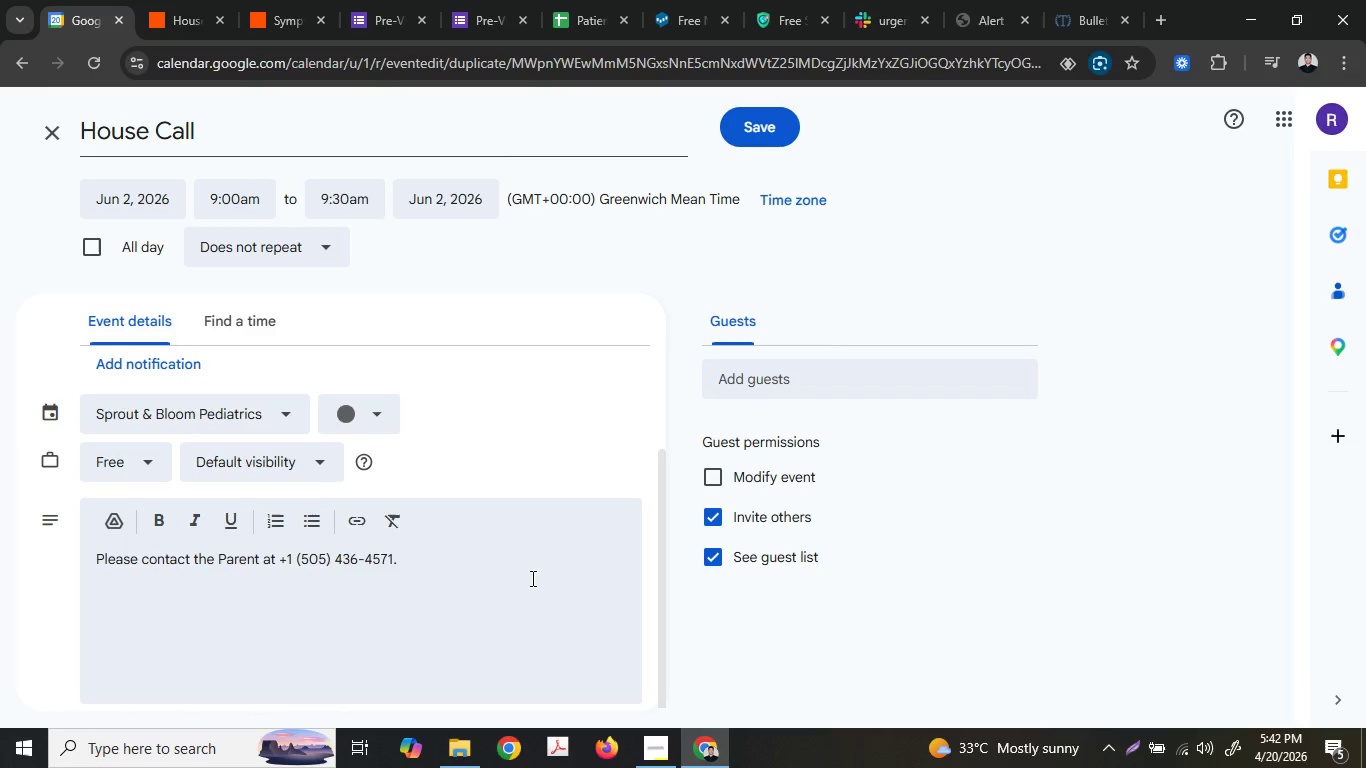 
key(Backspace)
 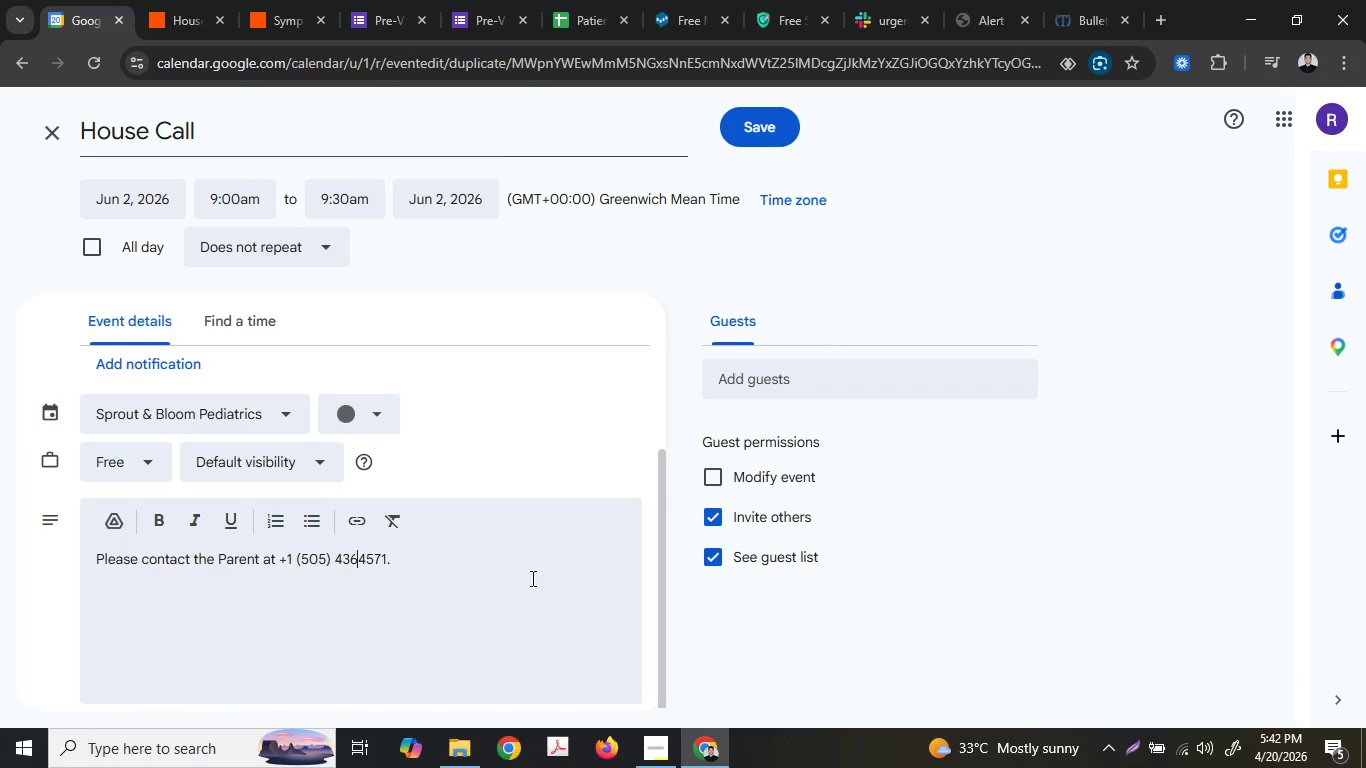 
key(ArrowLeft)
 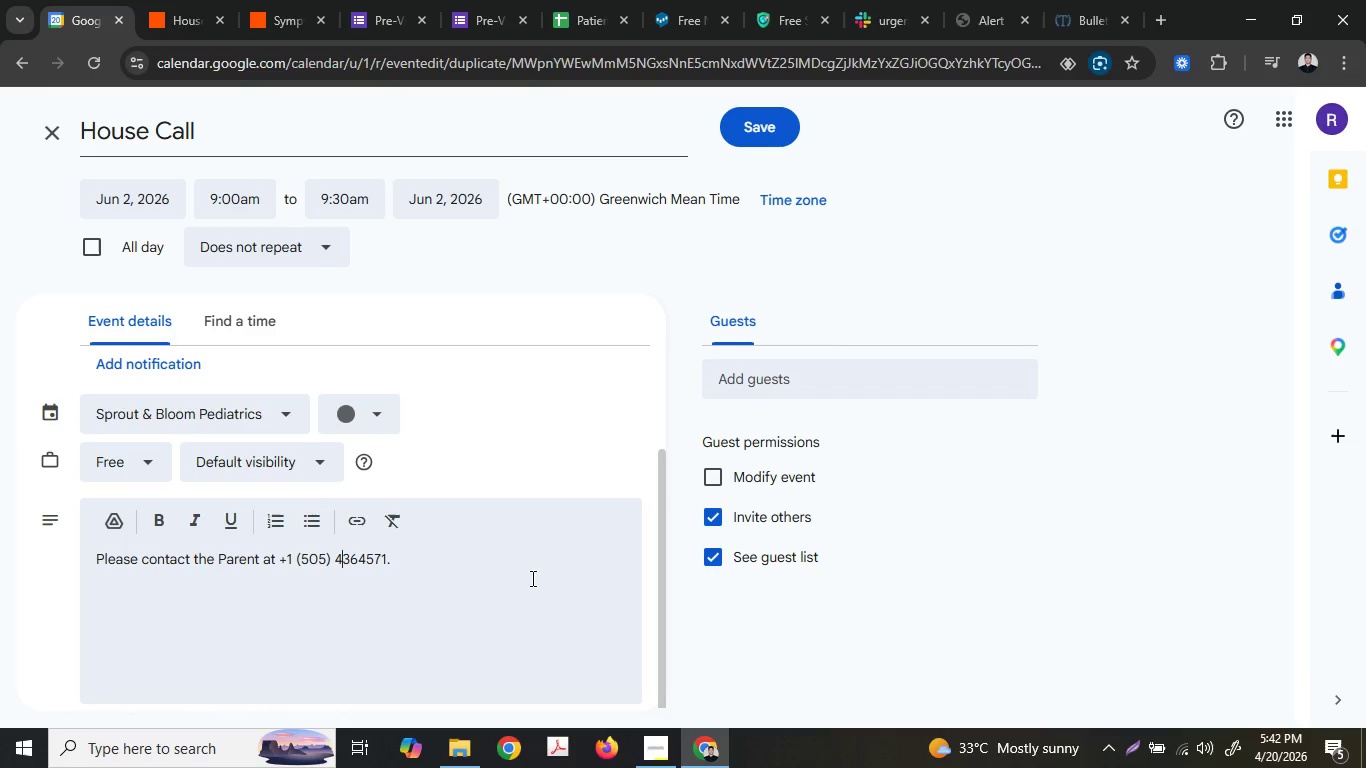 
key(ArrowLeft)
 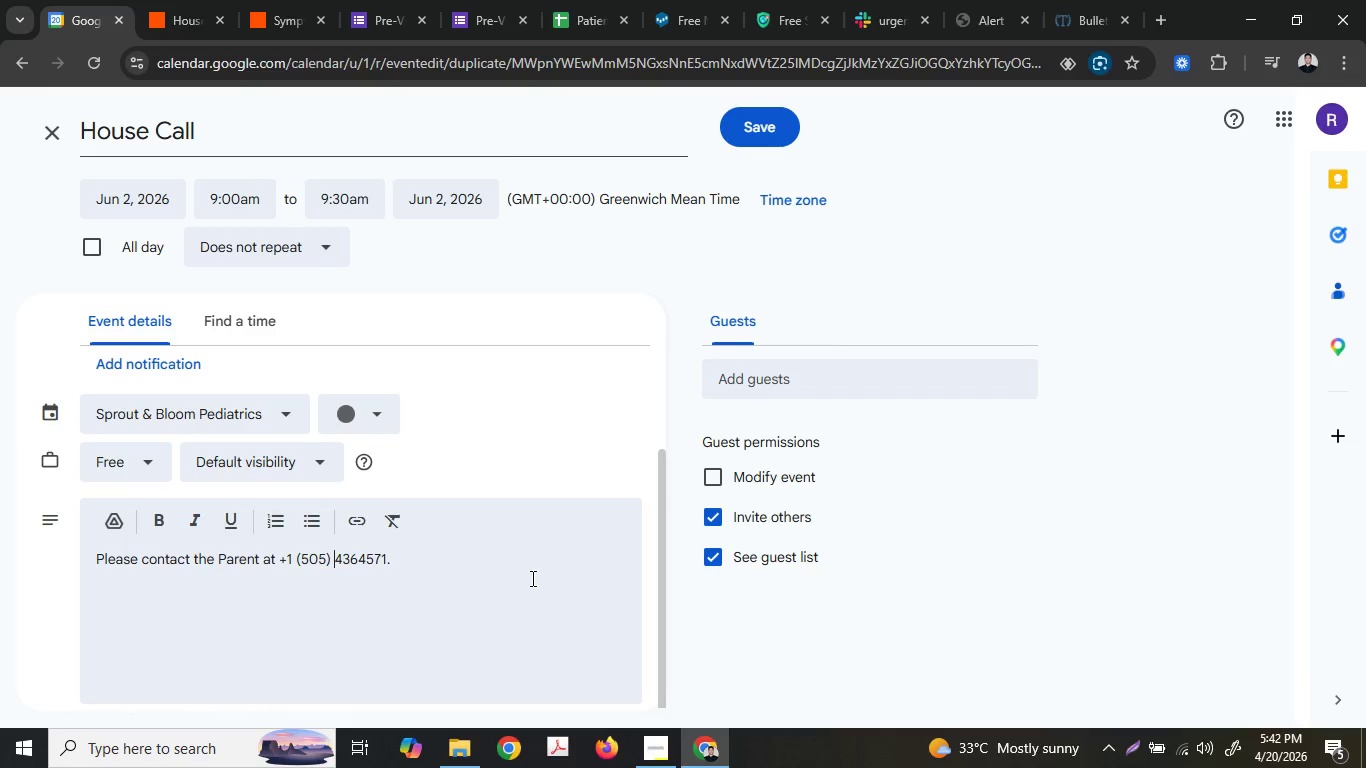 
key(ArrowLeft)
 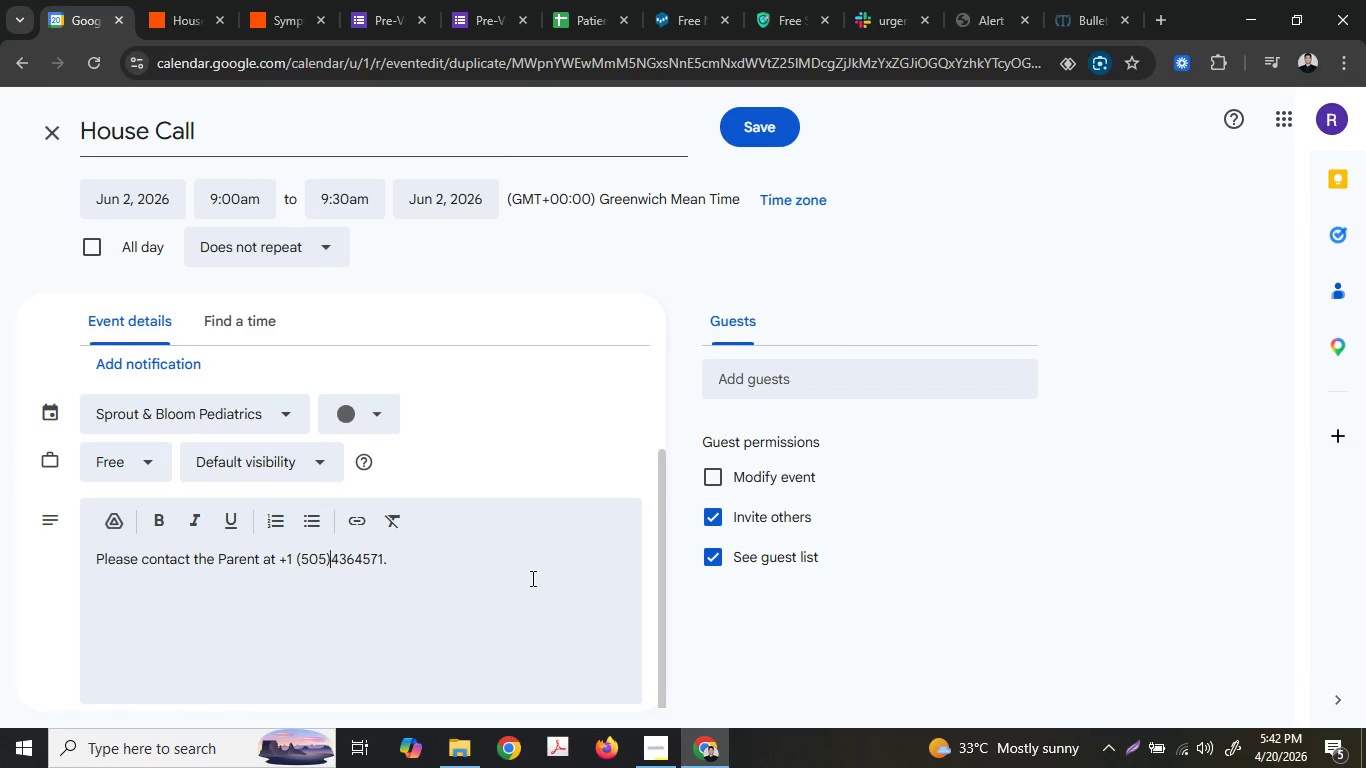 
key(Backspace)
 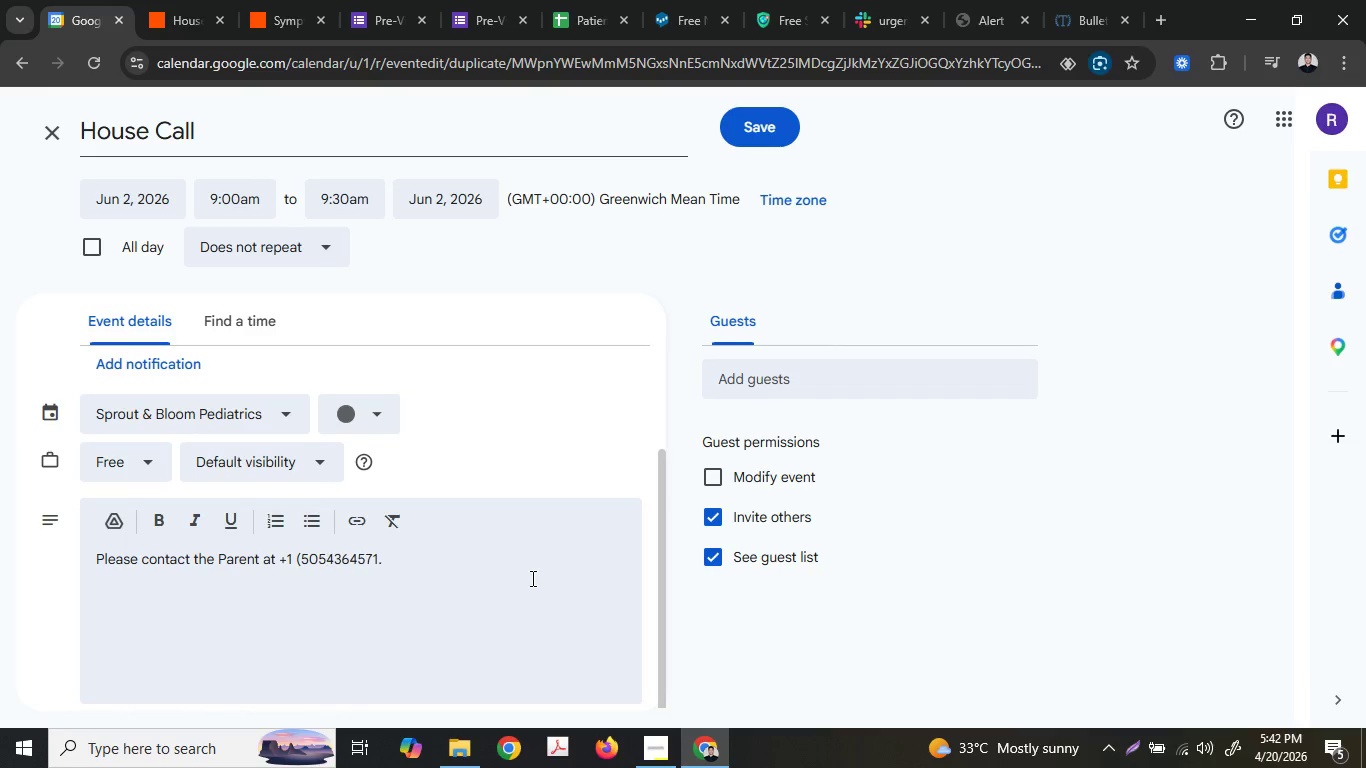 
key(Backspace)
 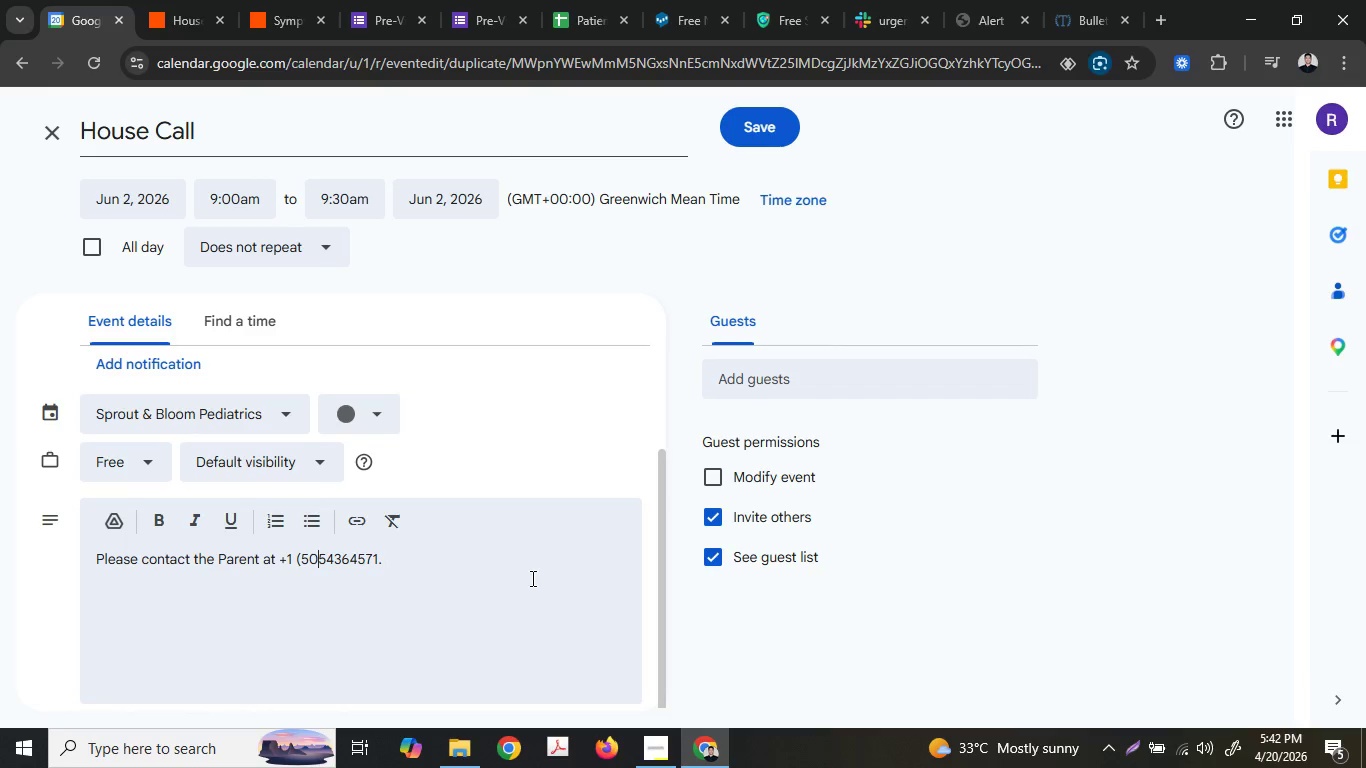 
key(ArrowLeft)
 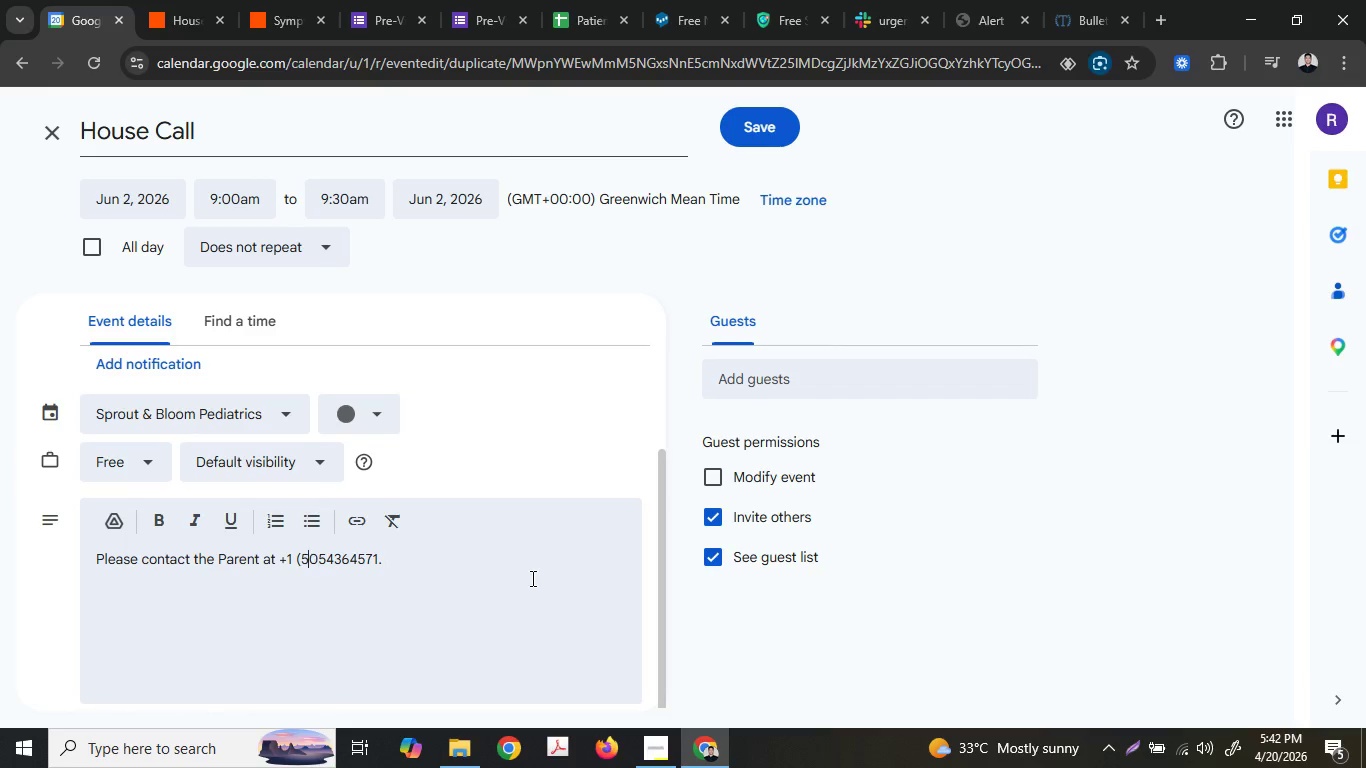 
key(ArrowLeft)
 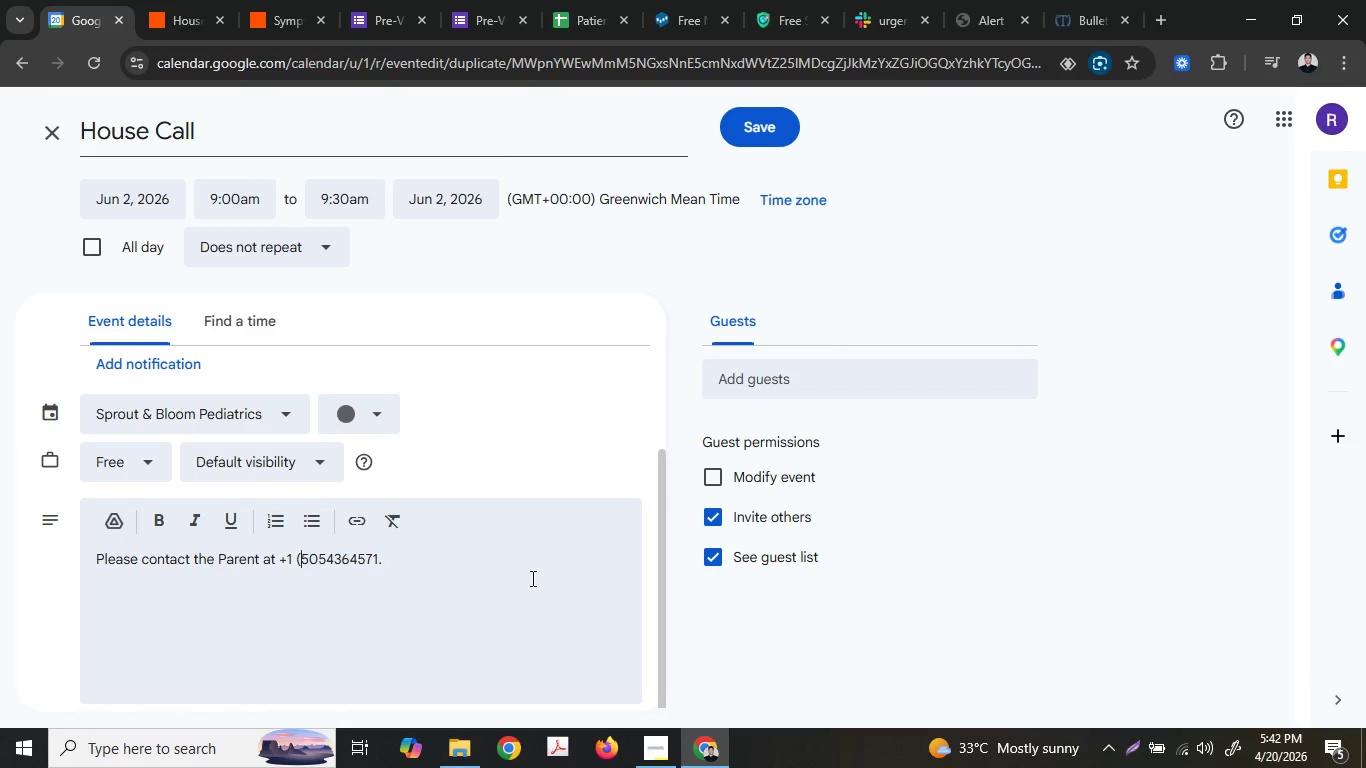 
key(ArrowLeft)
 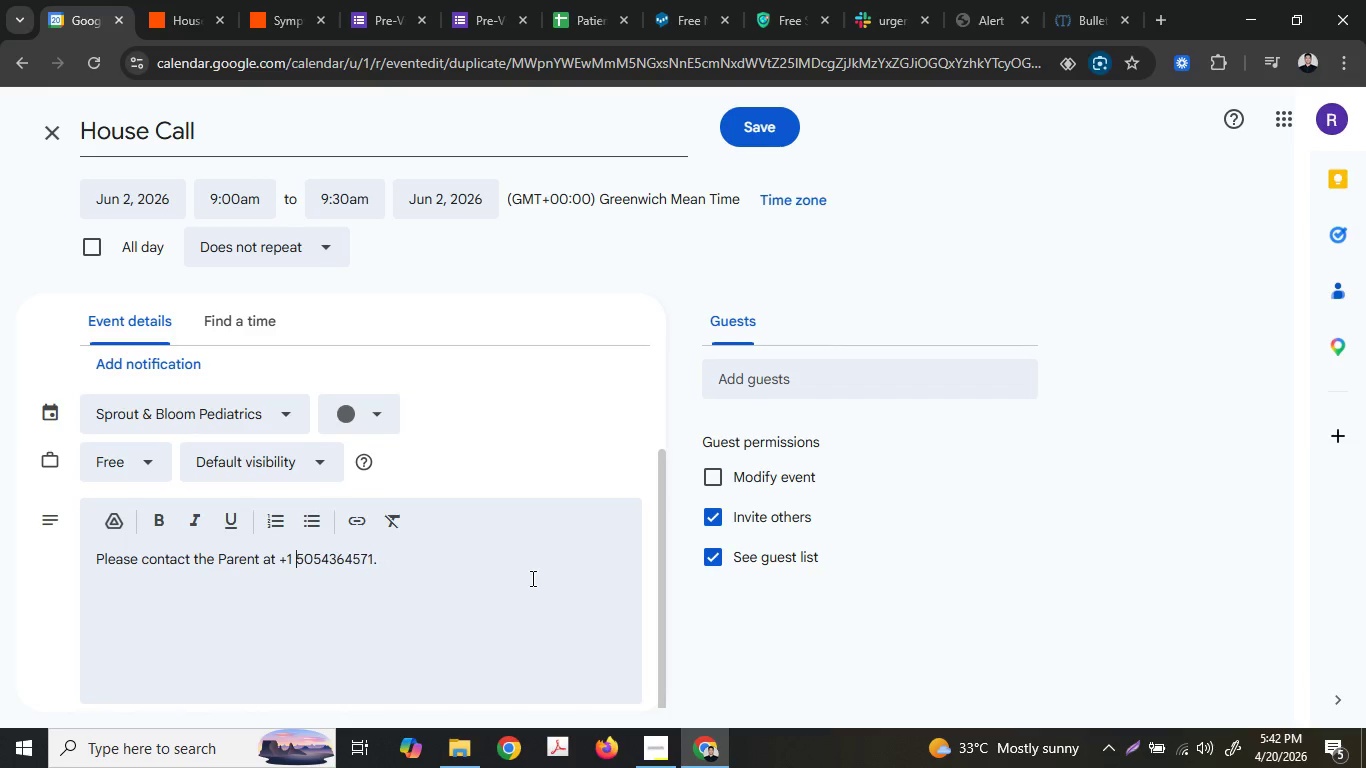 
key(Backspace)
 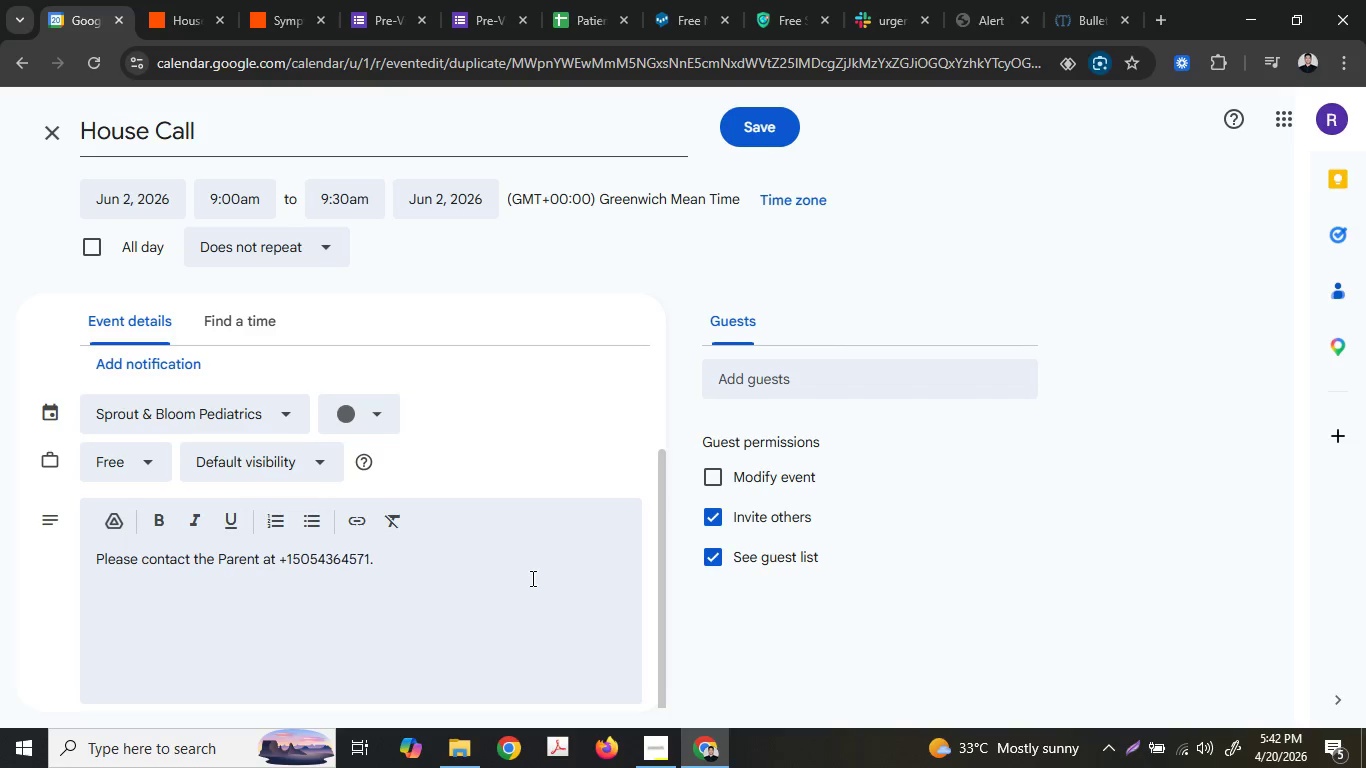 
key(Backspace)
 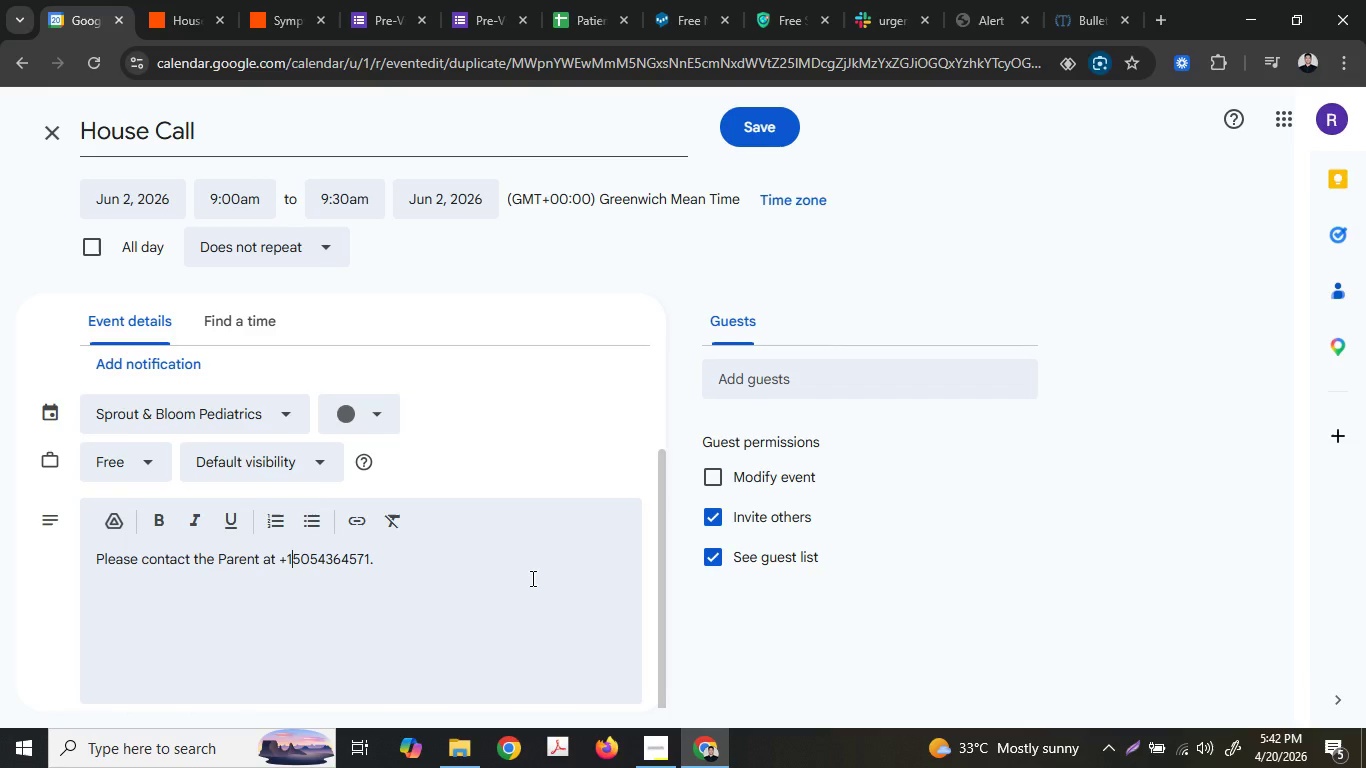 
key(ArrowRight)
 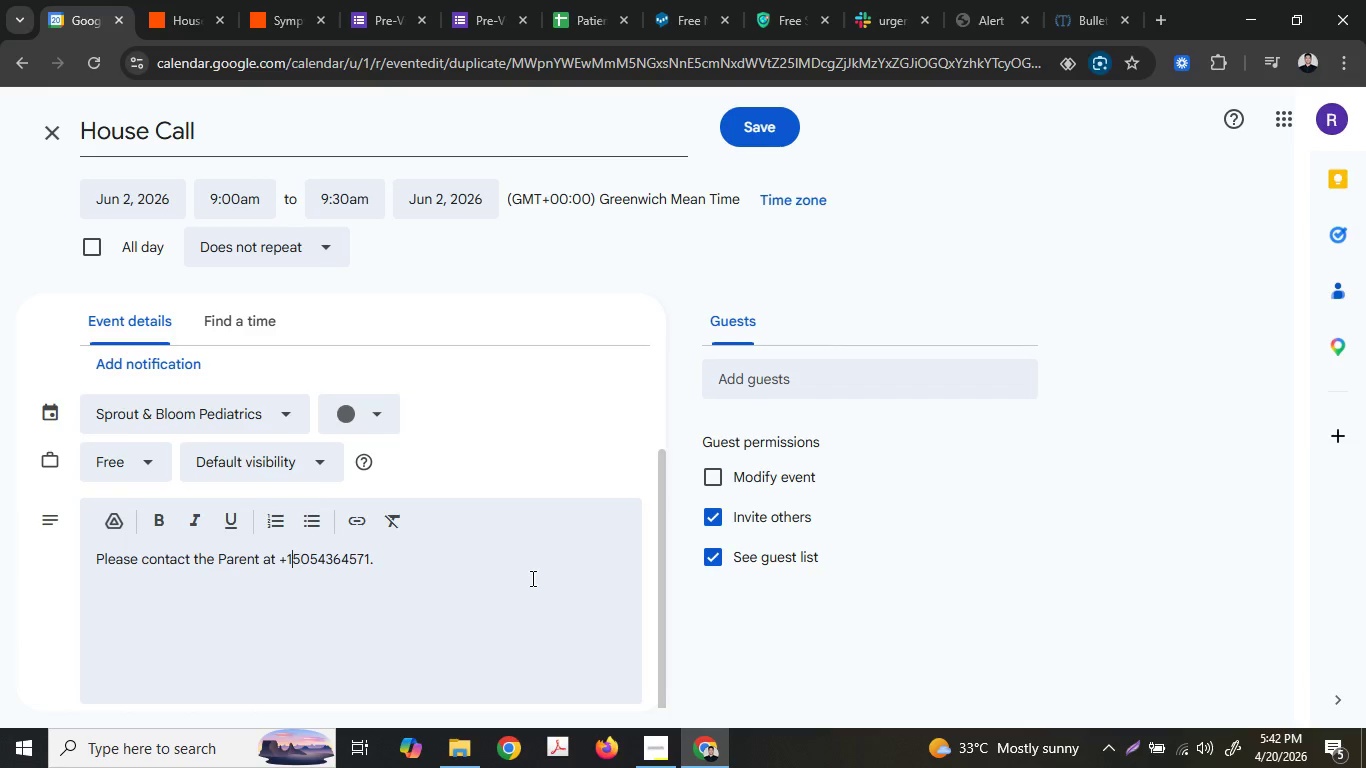 
key(ArrowLeft)
 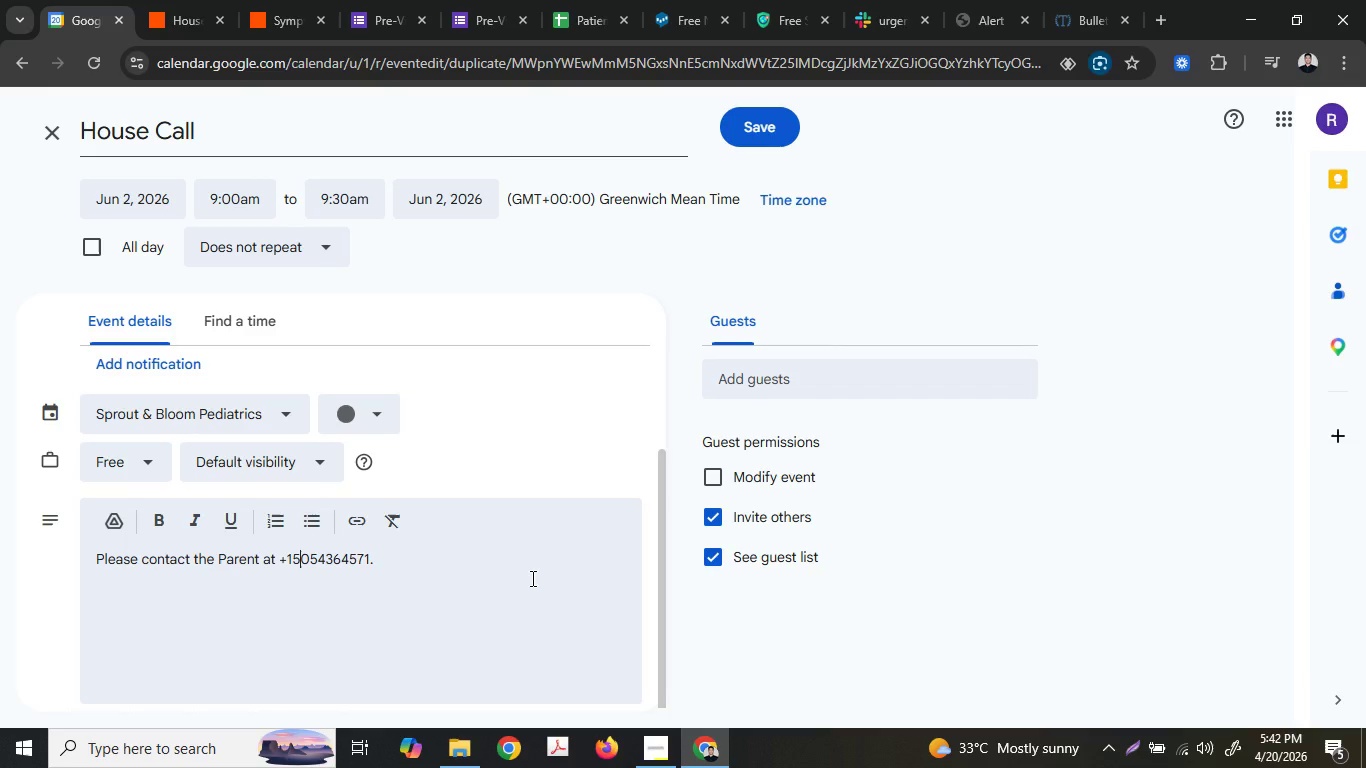 
key(ArrowRight)
 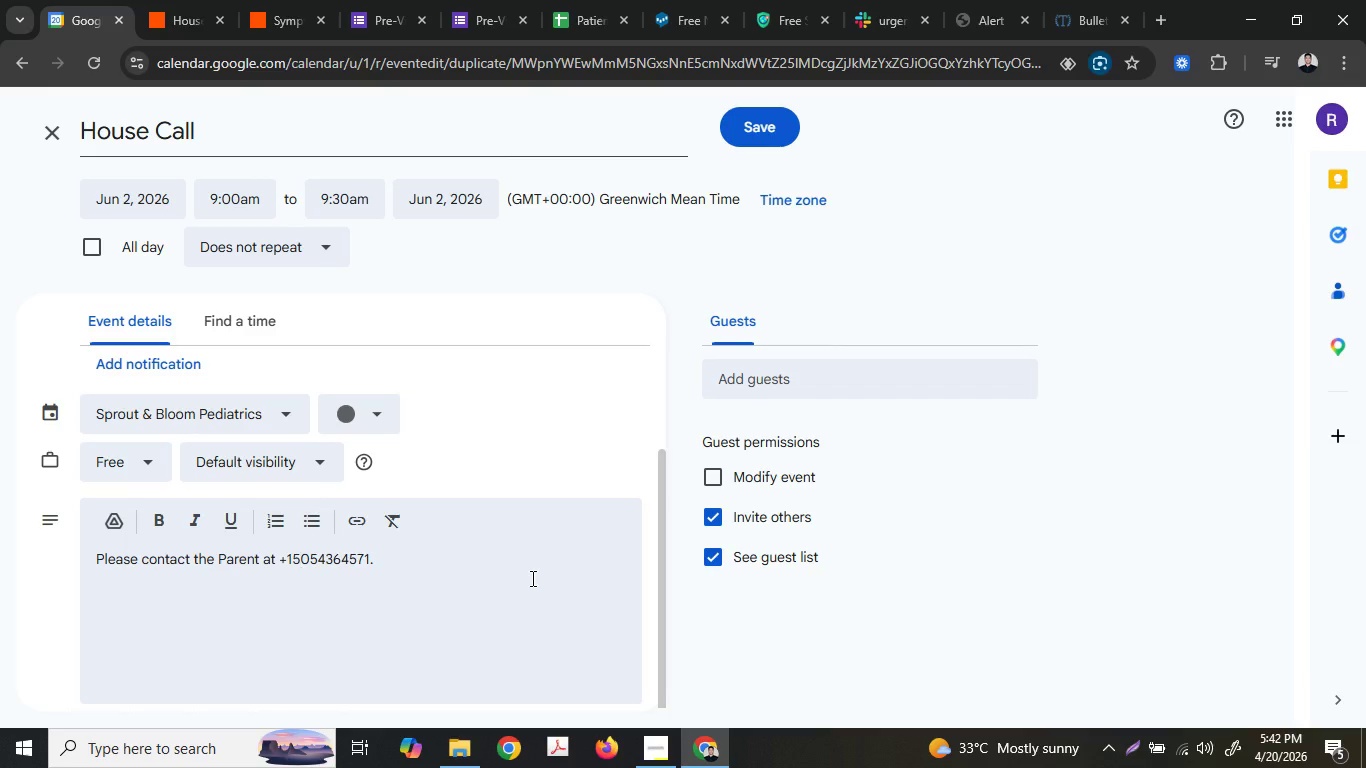 
hold_key(key=ArrowRight, duration=0.78)
 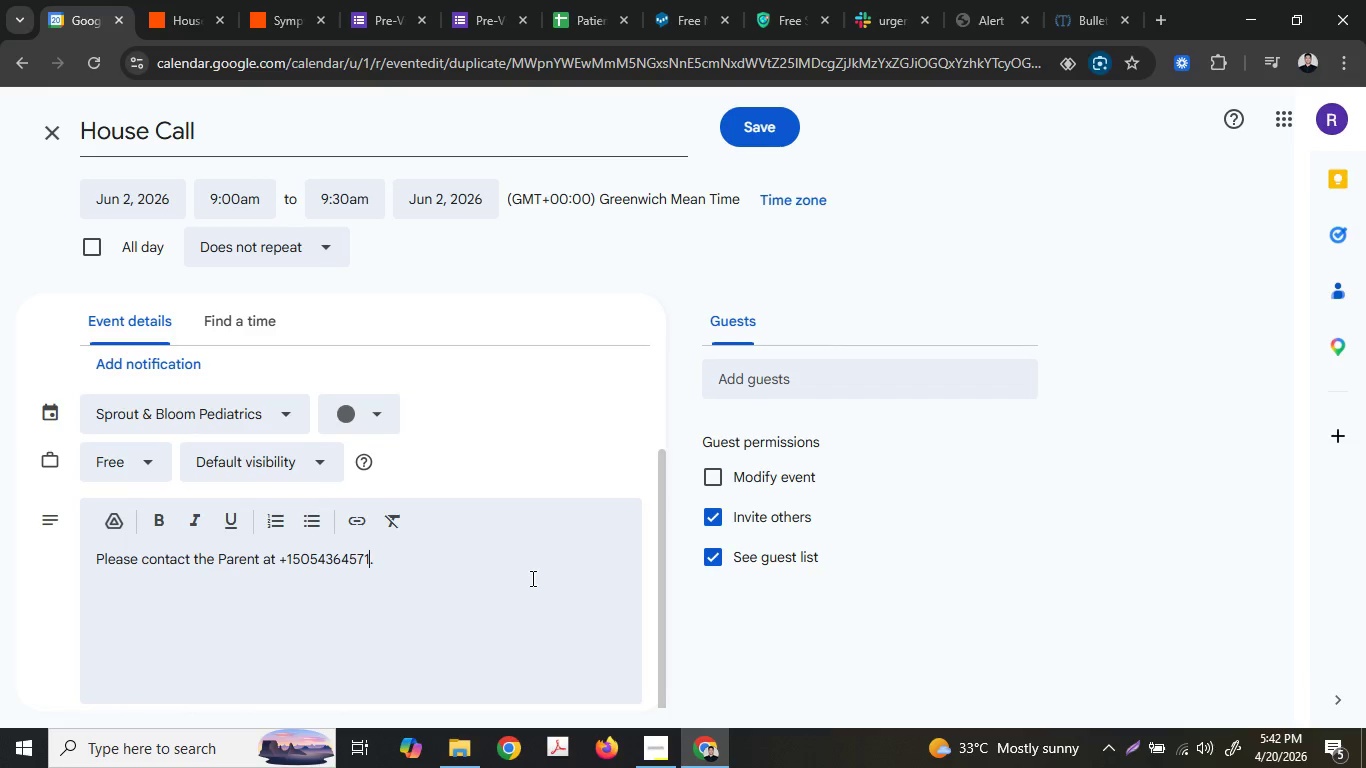 
key(ArrowLeft)
 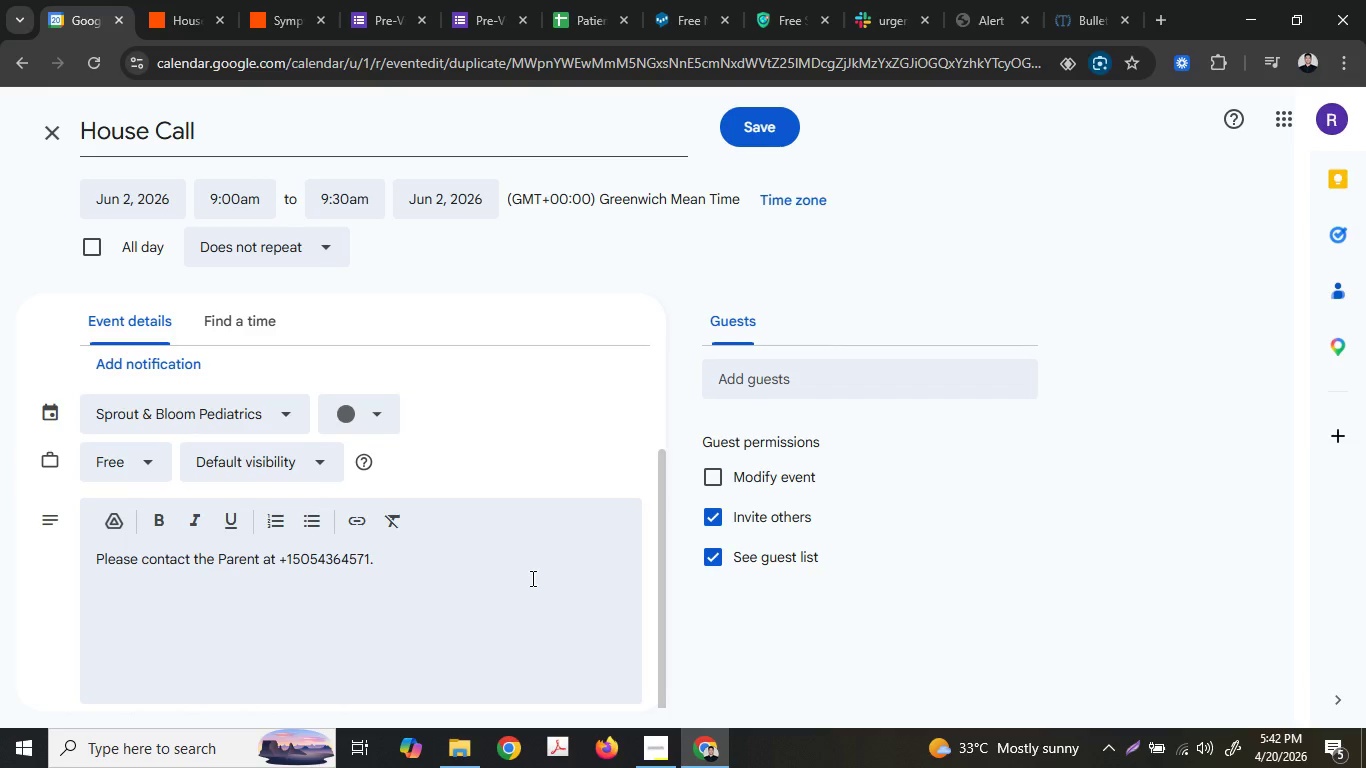 
key(Backspace)
 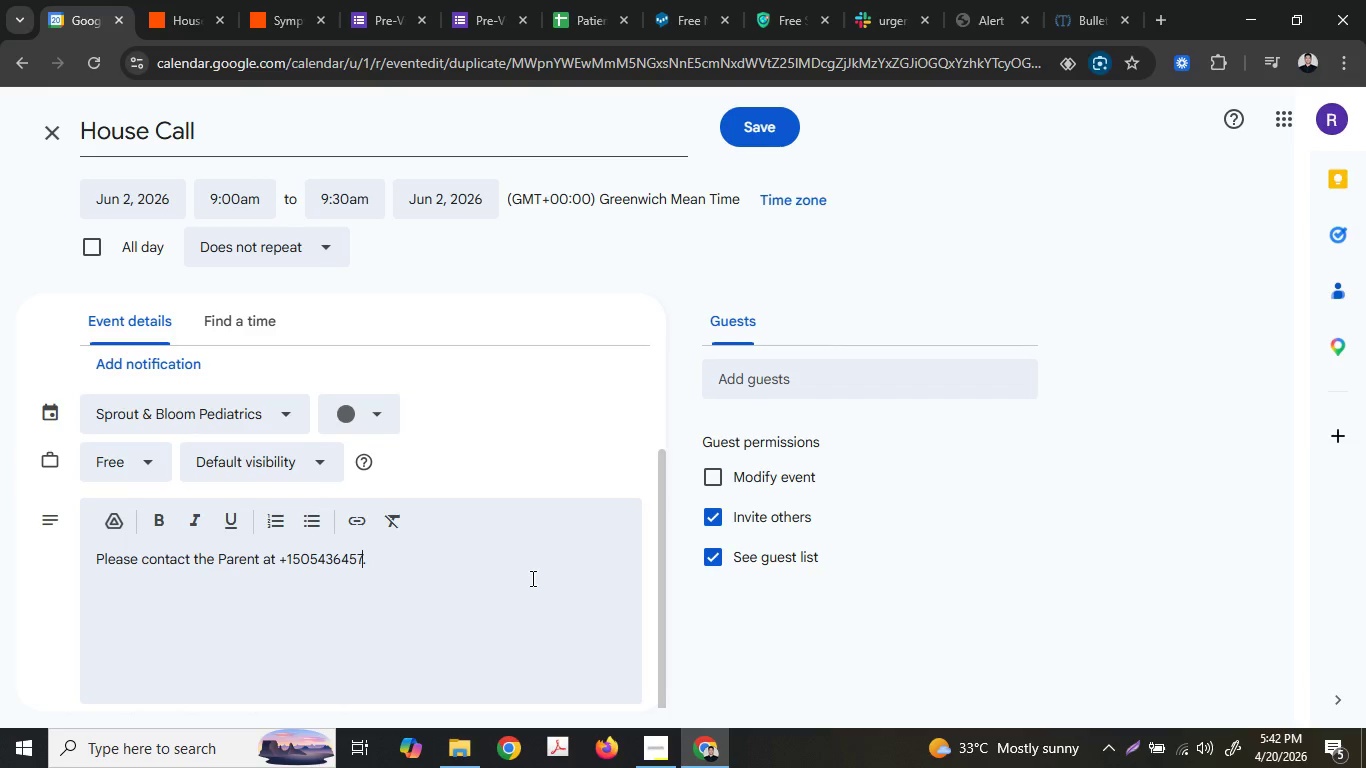 
key(Backspace)
 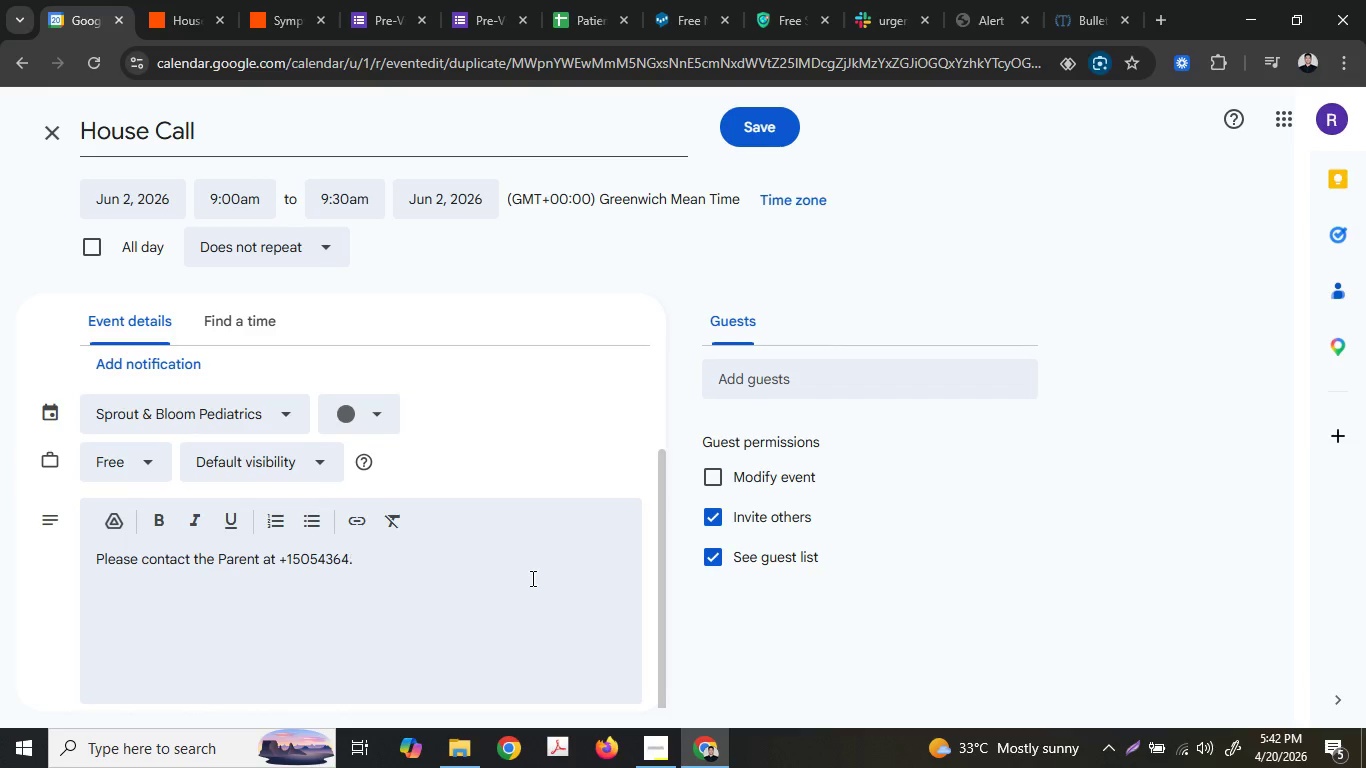 
key(Backspace)
 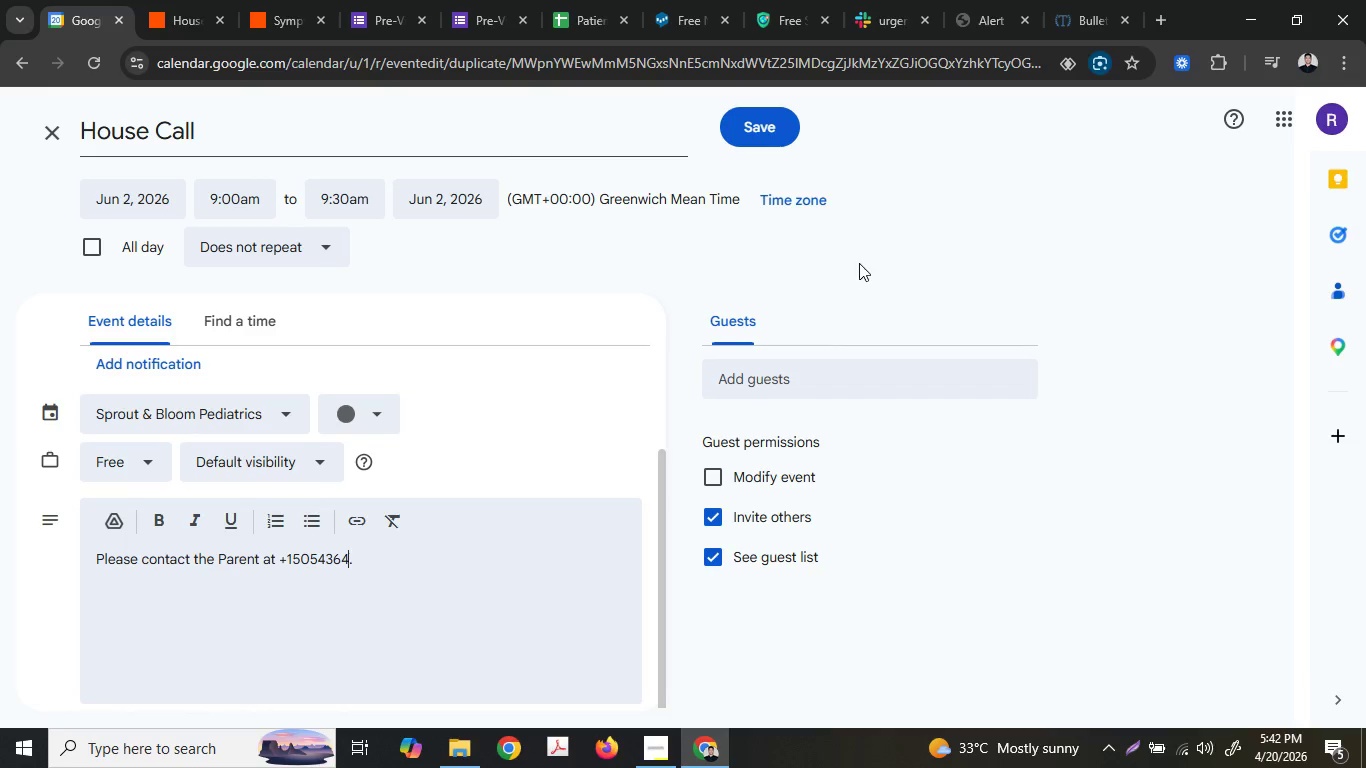 
left_click([862, 259])
 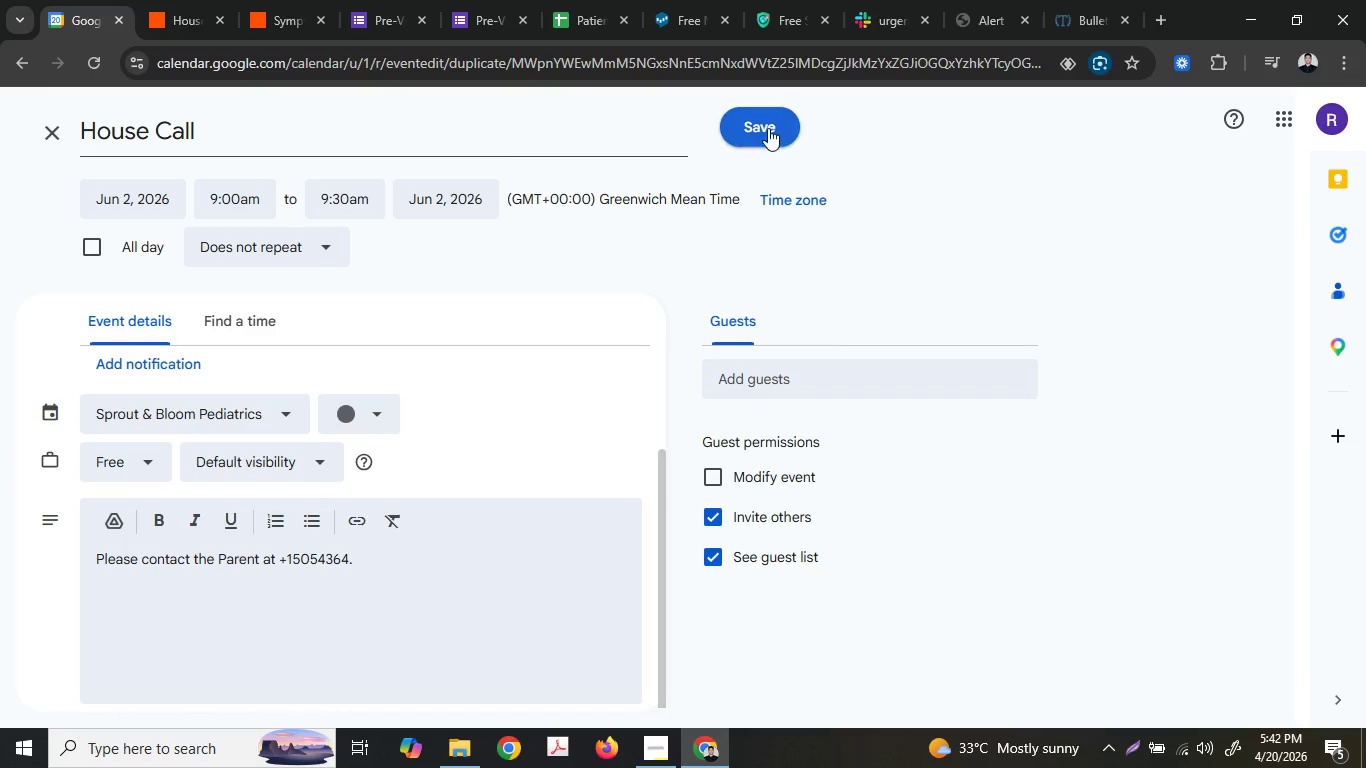 
left_click([762, 120])
 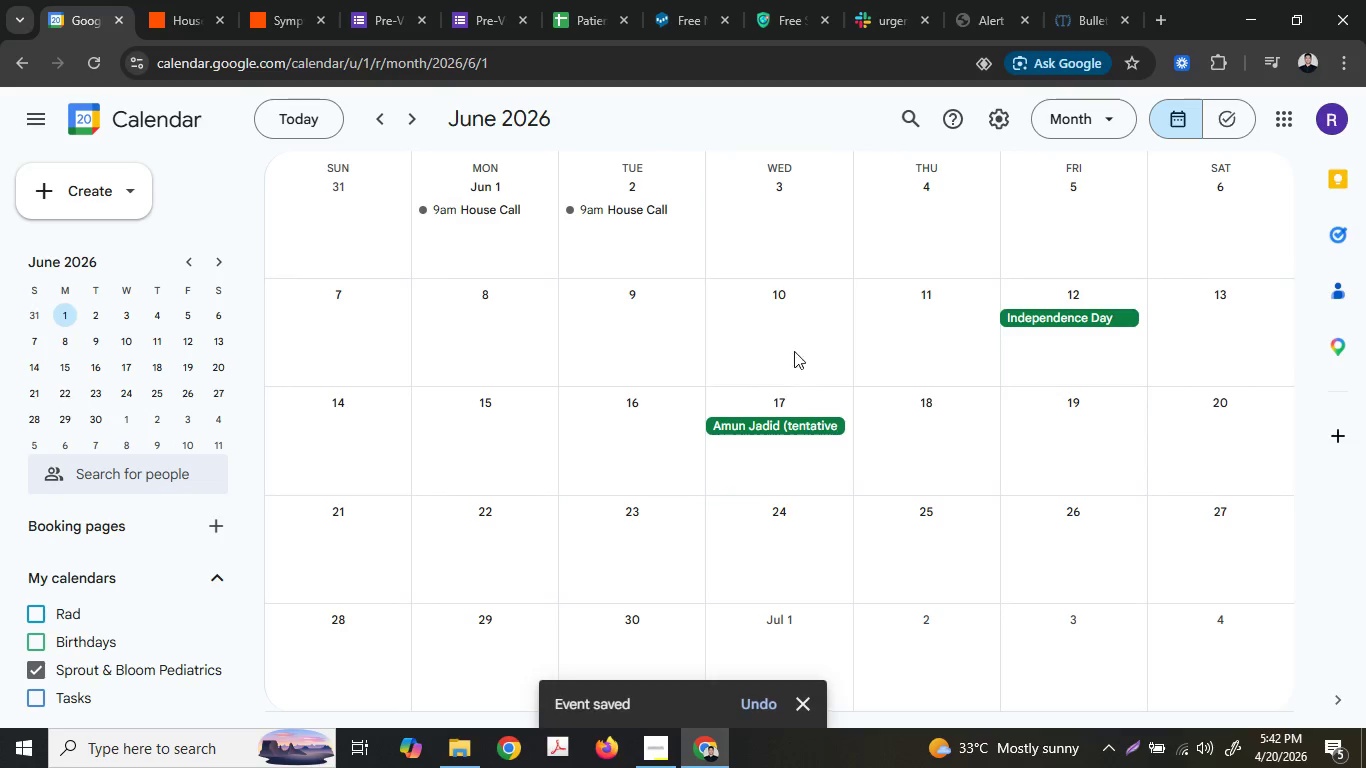 
left_click([271, 0])
 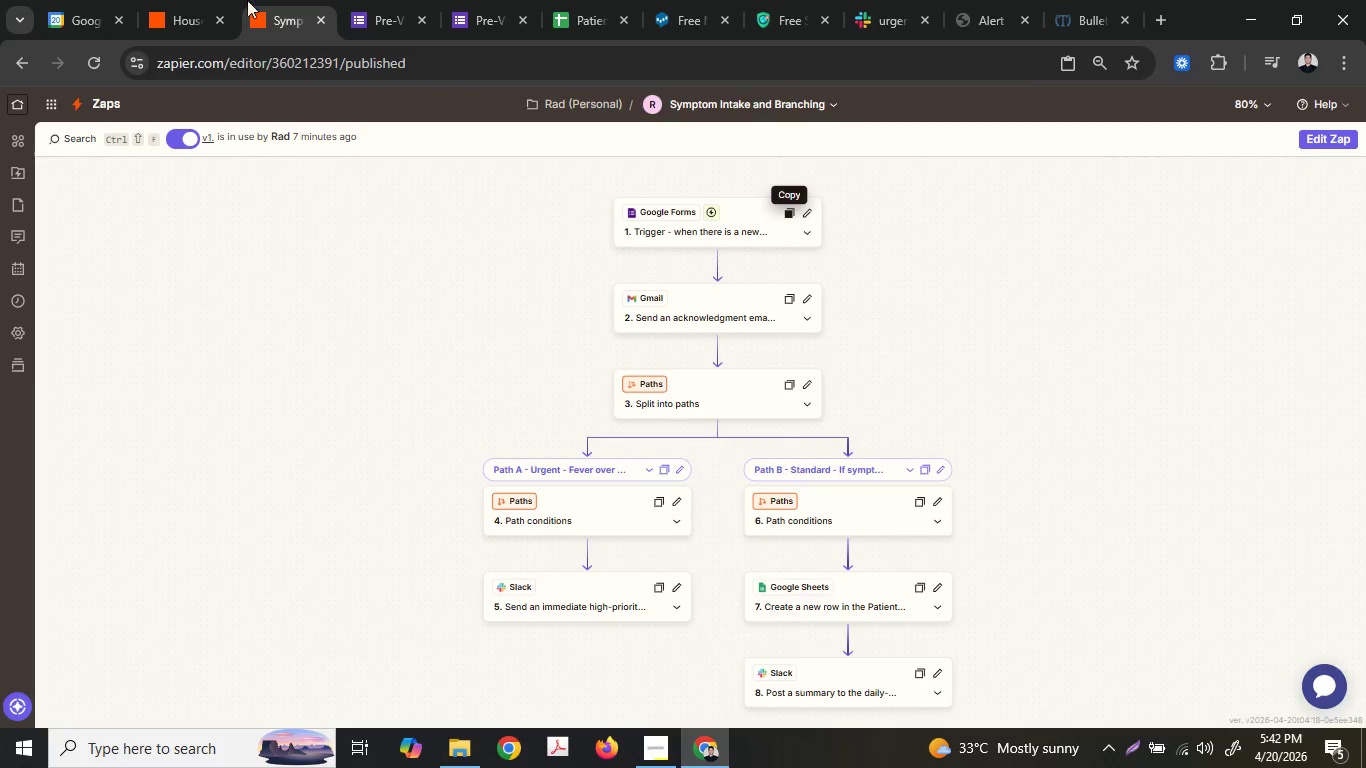 
left_click([228, 0])
 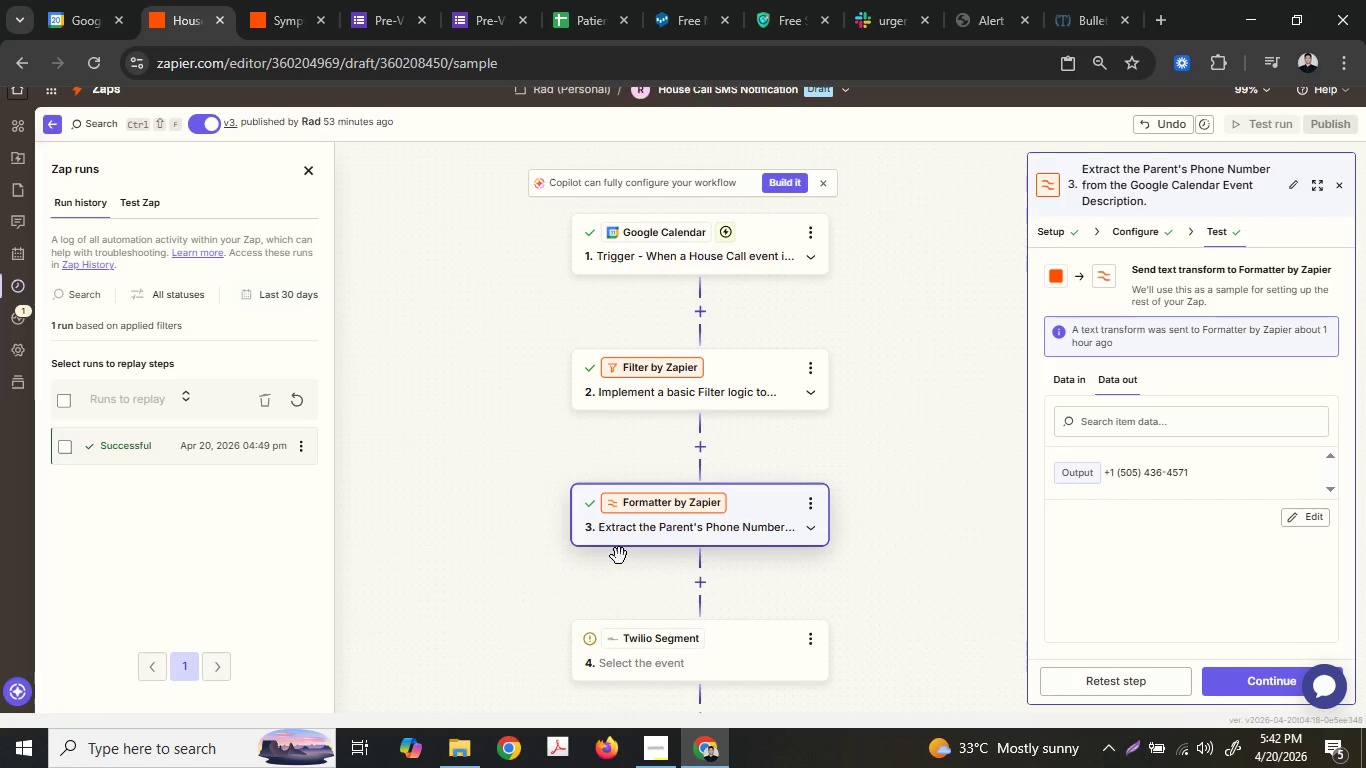 
scroll: coordinate [619, 554], scroll_direction: down, amount: 2.0
 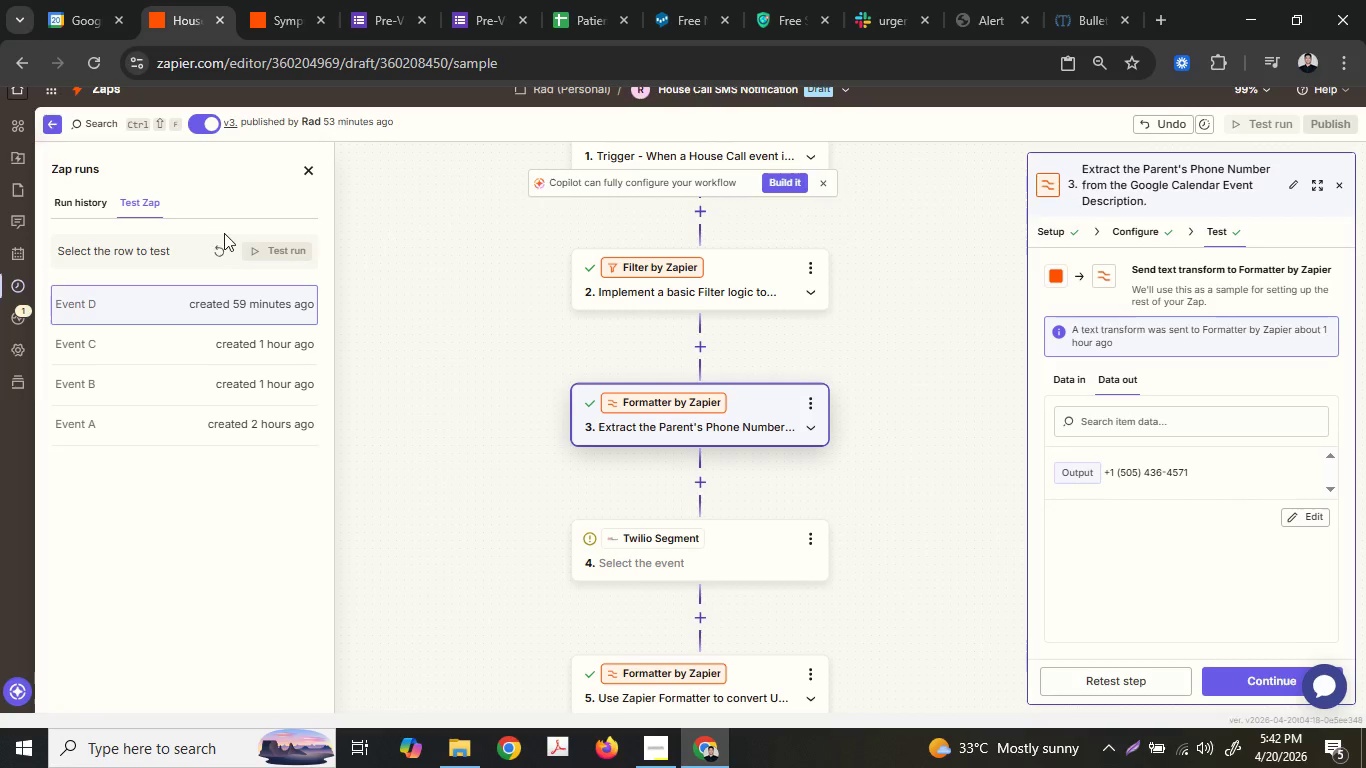 
double_click([224, 237])
 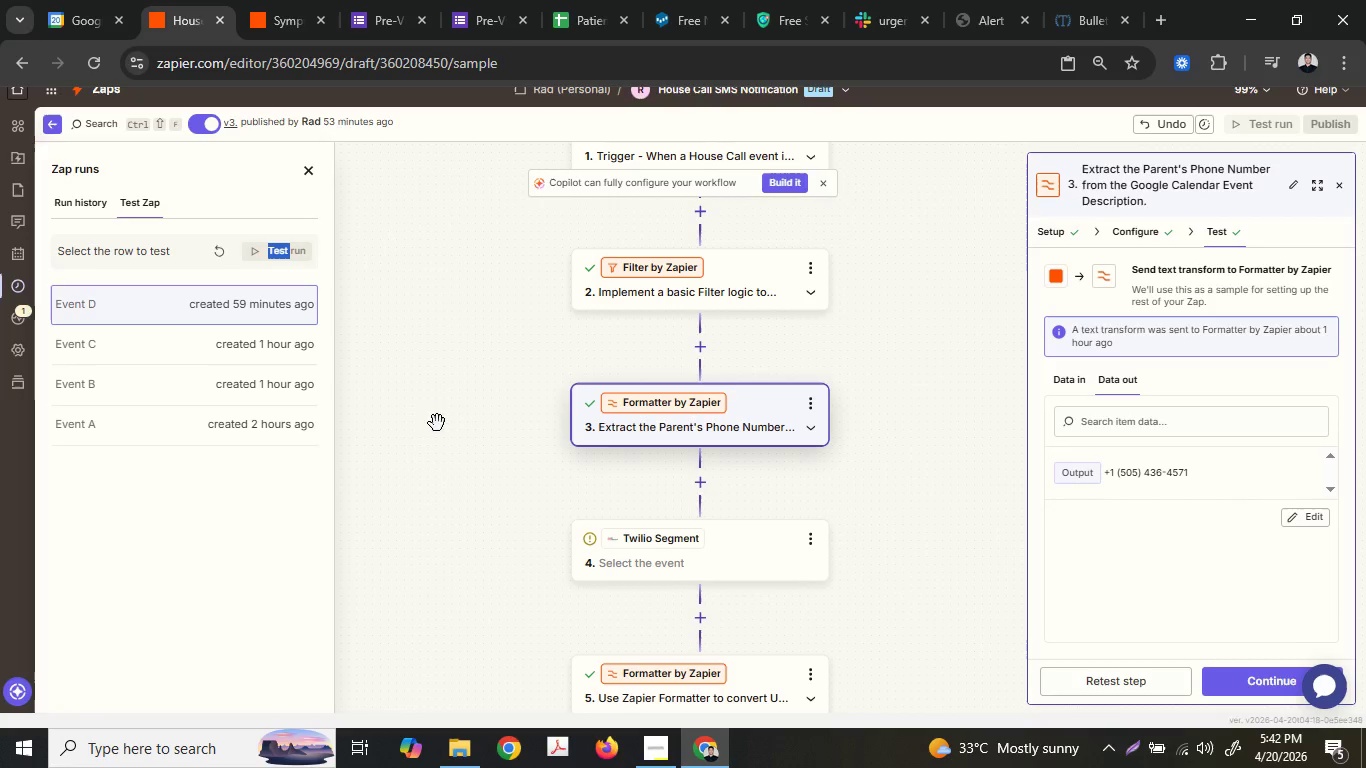 
left_click([221, 251])
 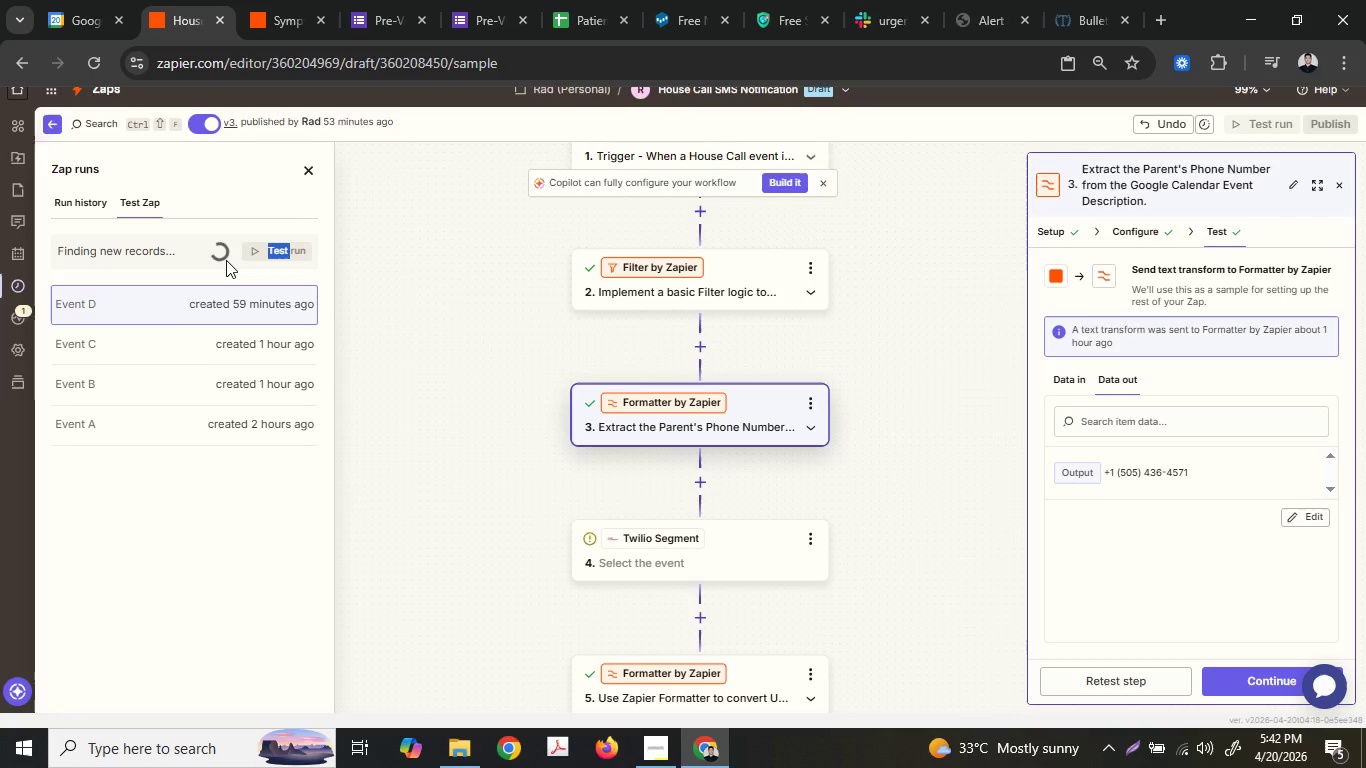 
scroll: coordinate [550, 372], scroll_direction: up, amount: 2.0
 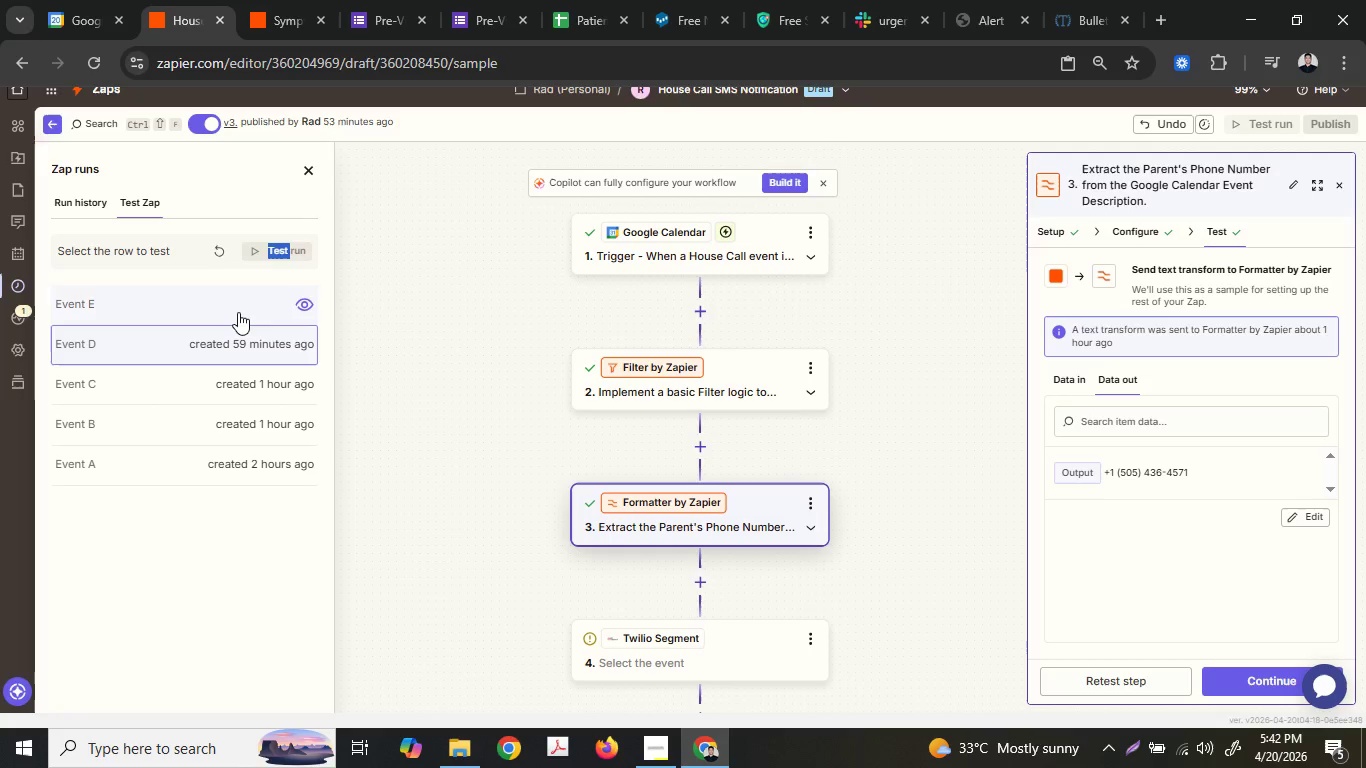 
left_click([238, 311])
 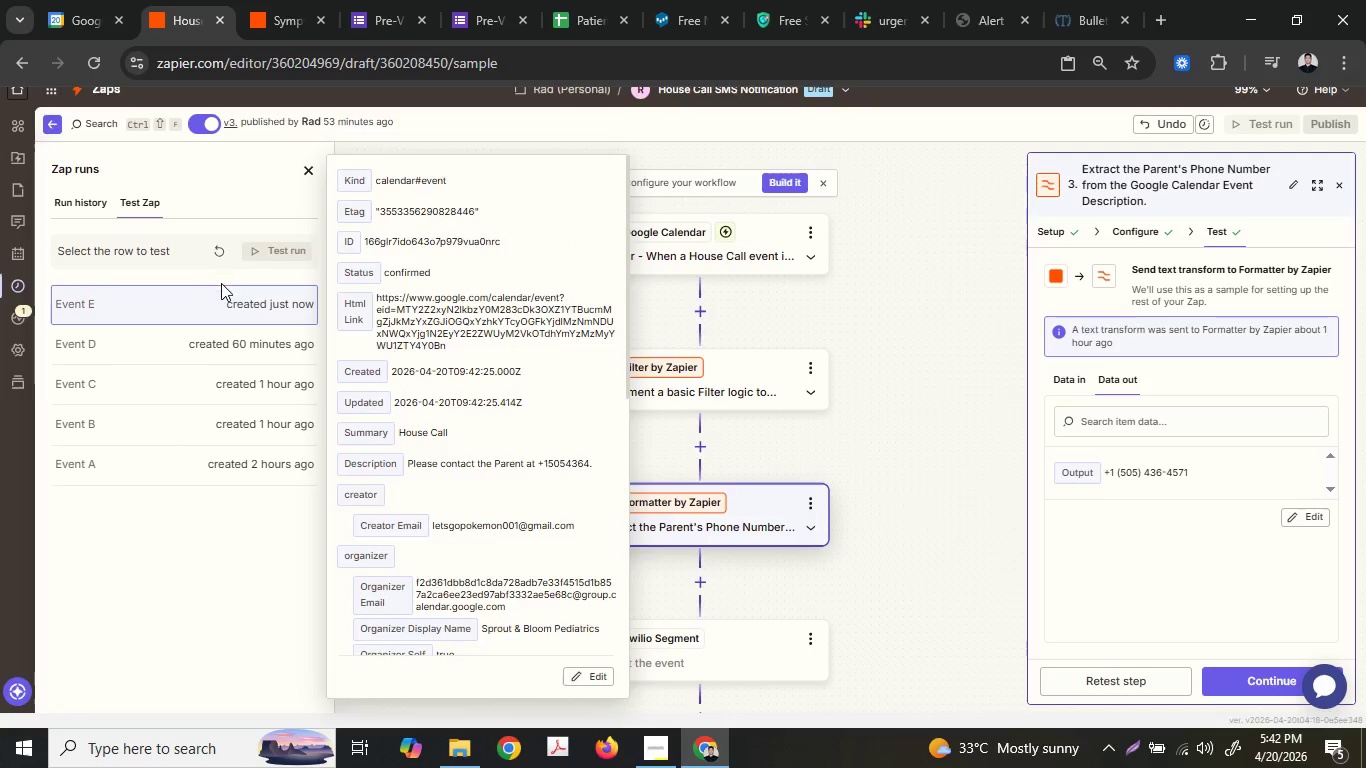 
double_click([232, 295])
 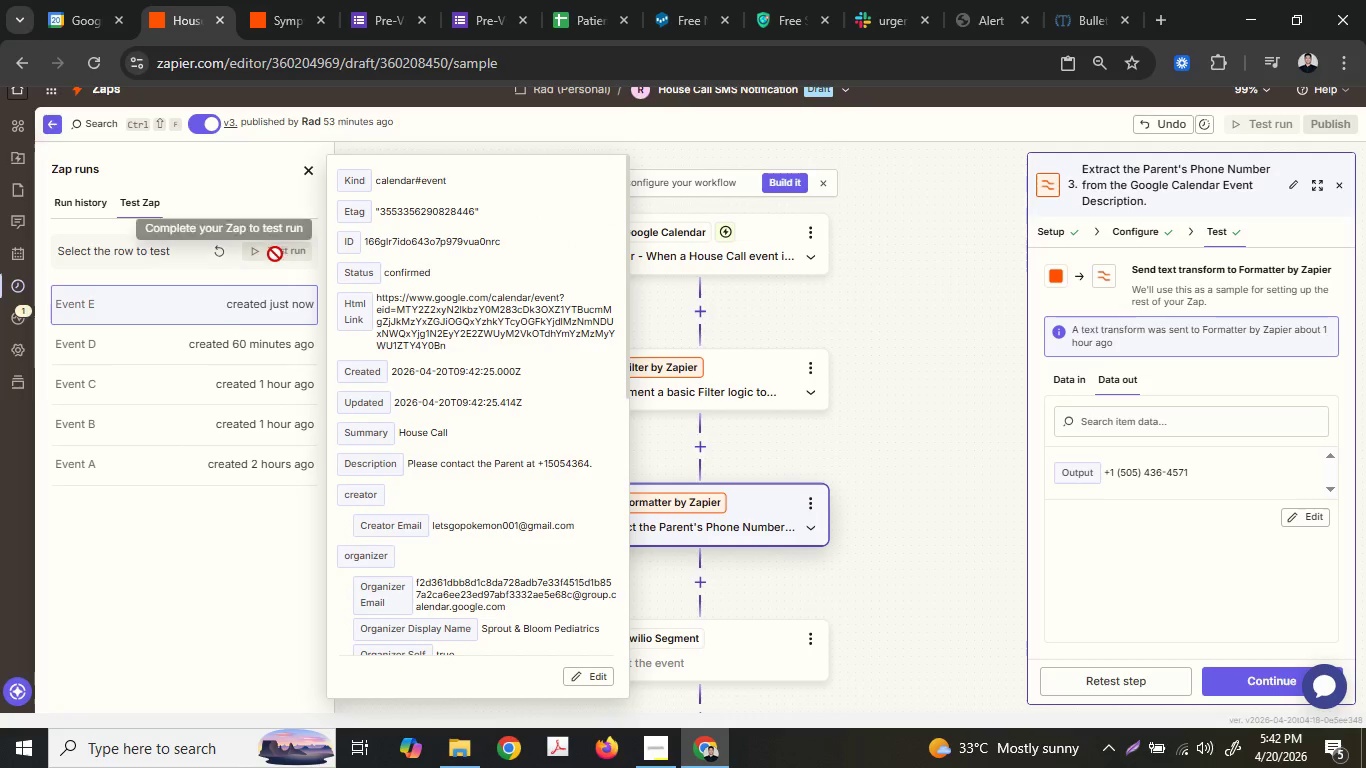 
left_click([237, 302])
 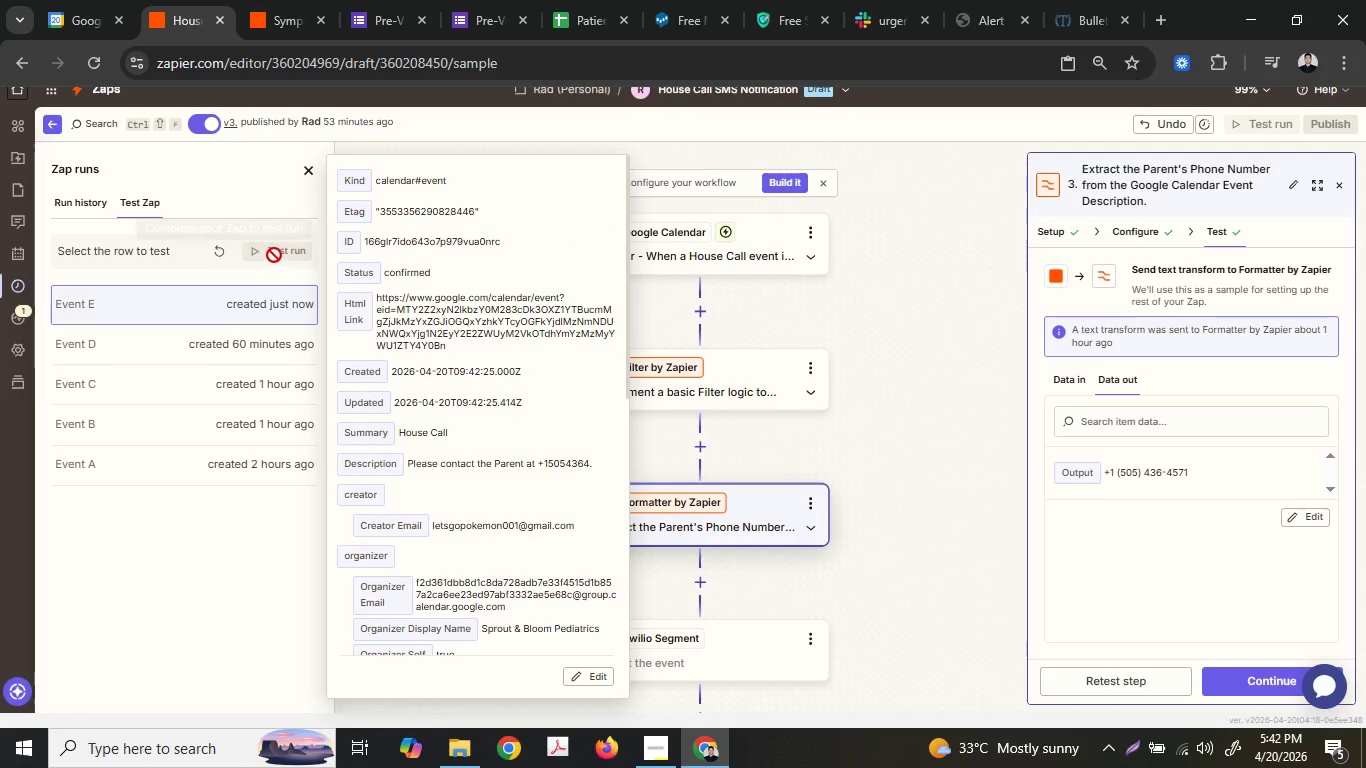 
left_click([274, 255])
 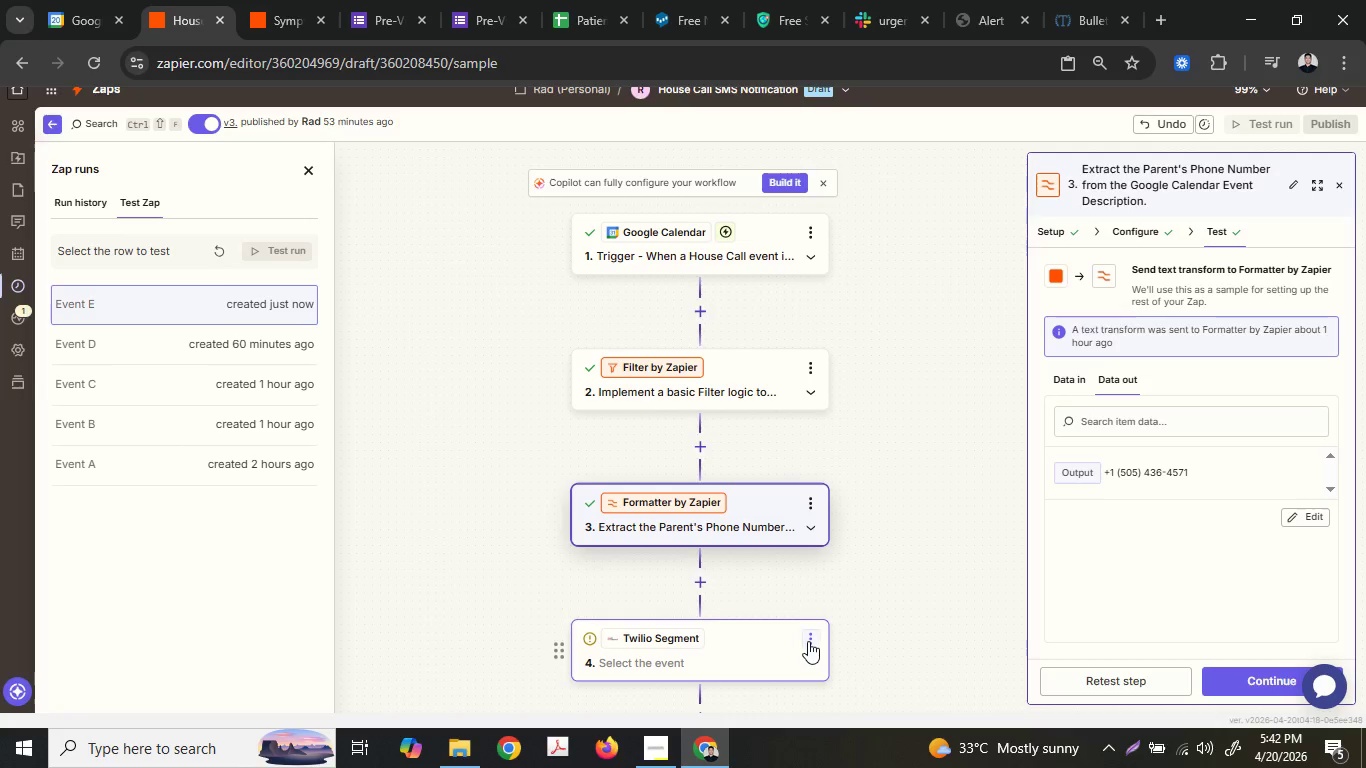 
wait(6.0)
 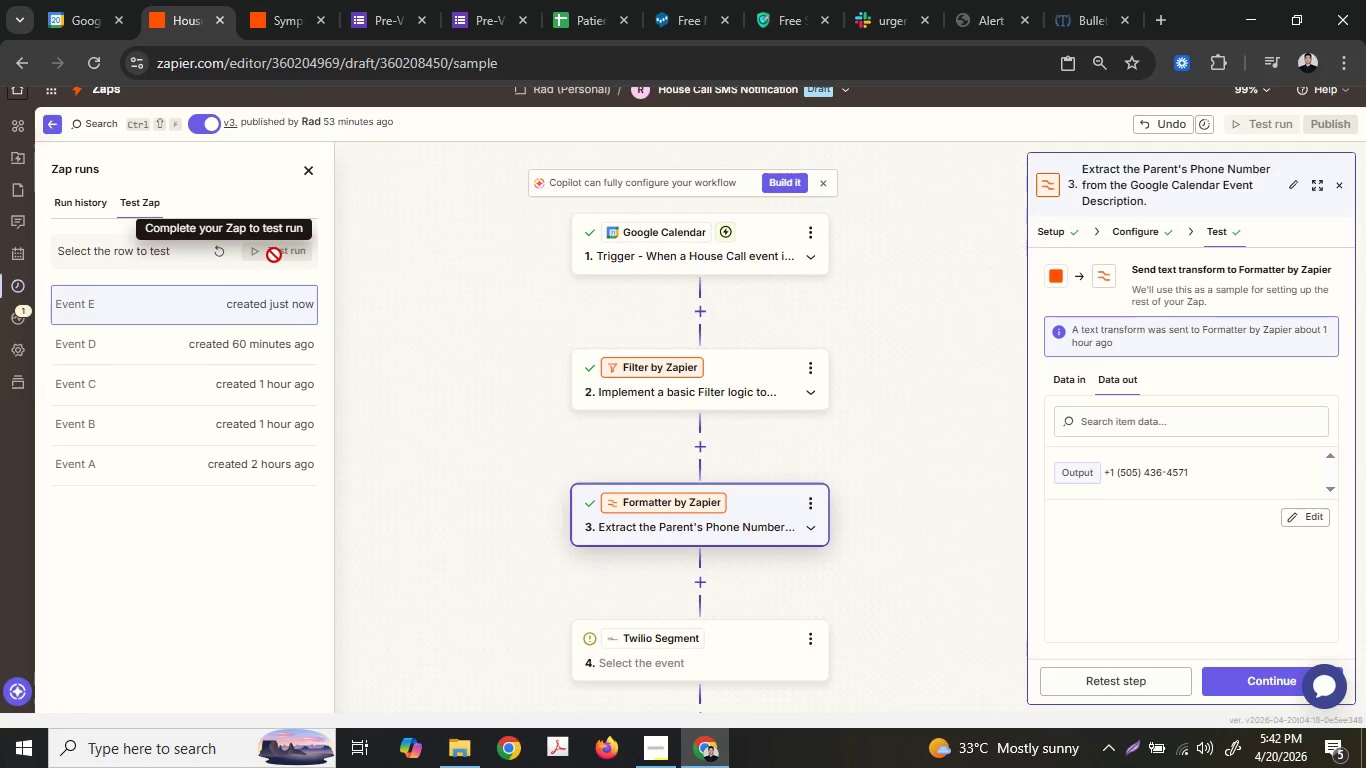 
left_click([808, 641])
 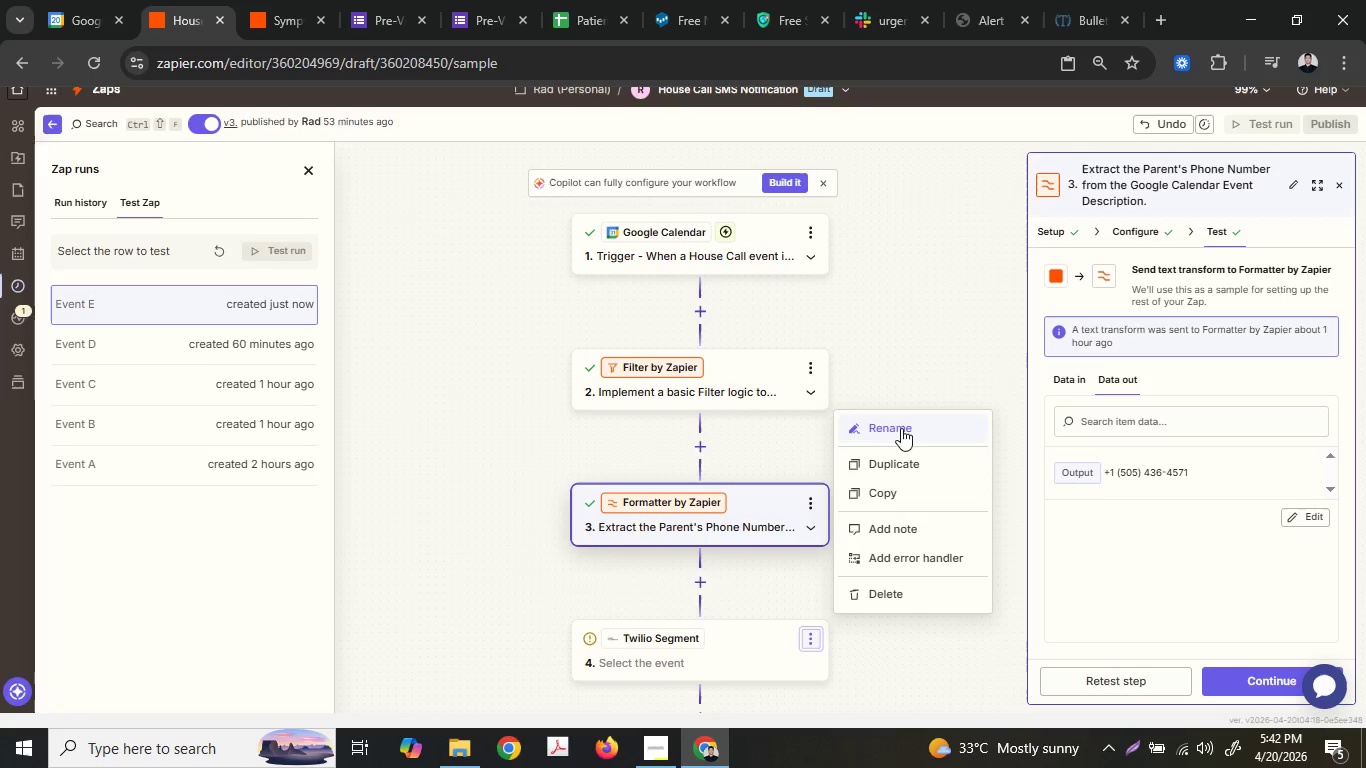 
mouse_move([916, 581])
 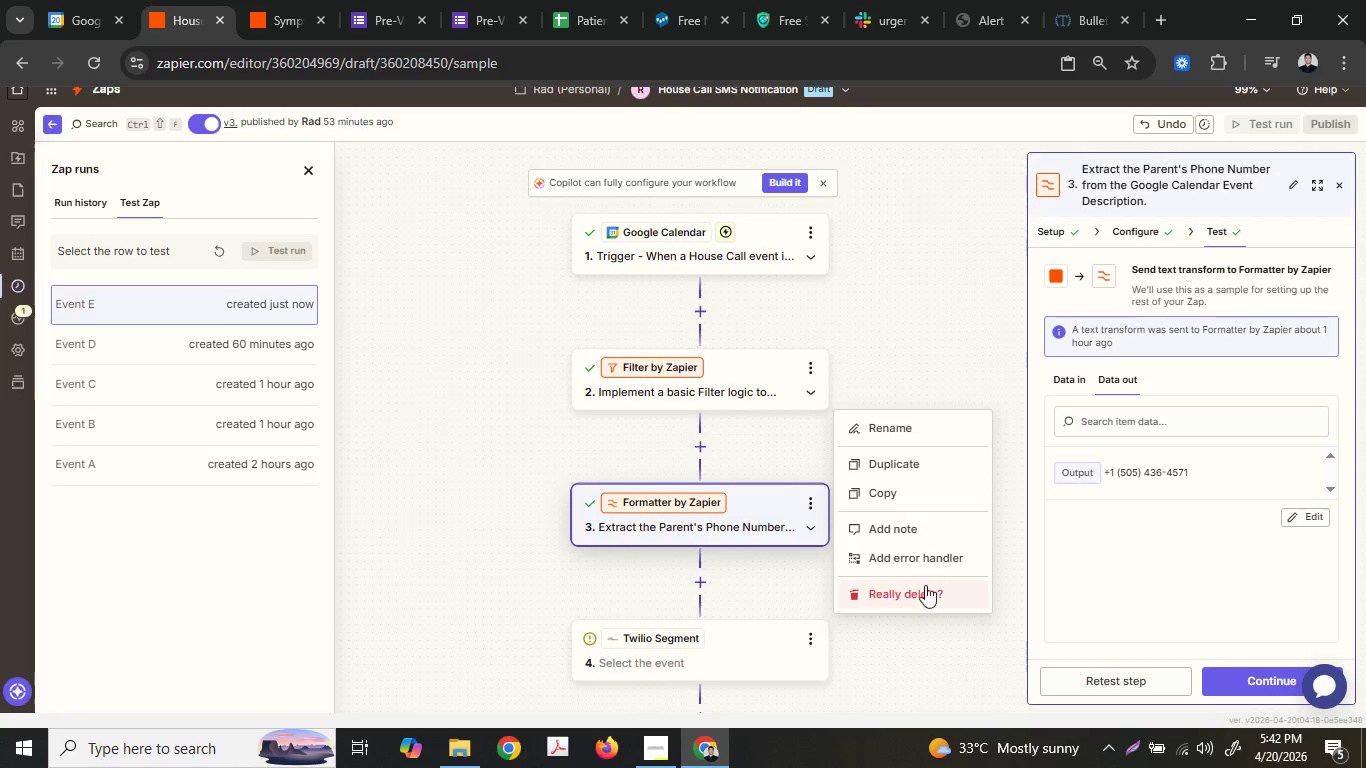 
left_click([926, 587])
 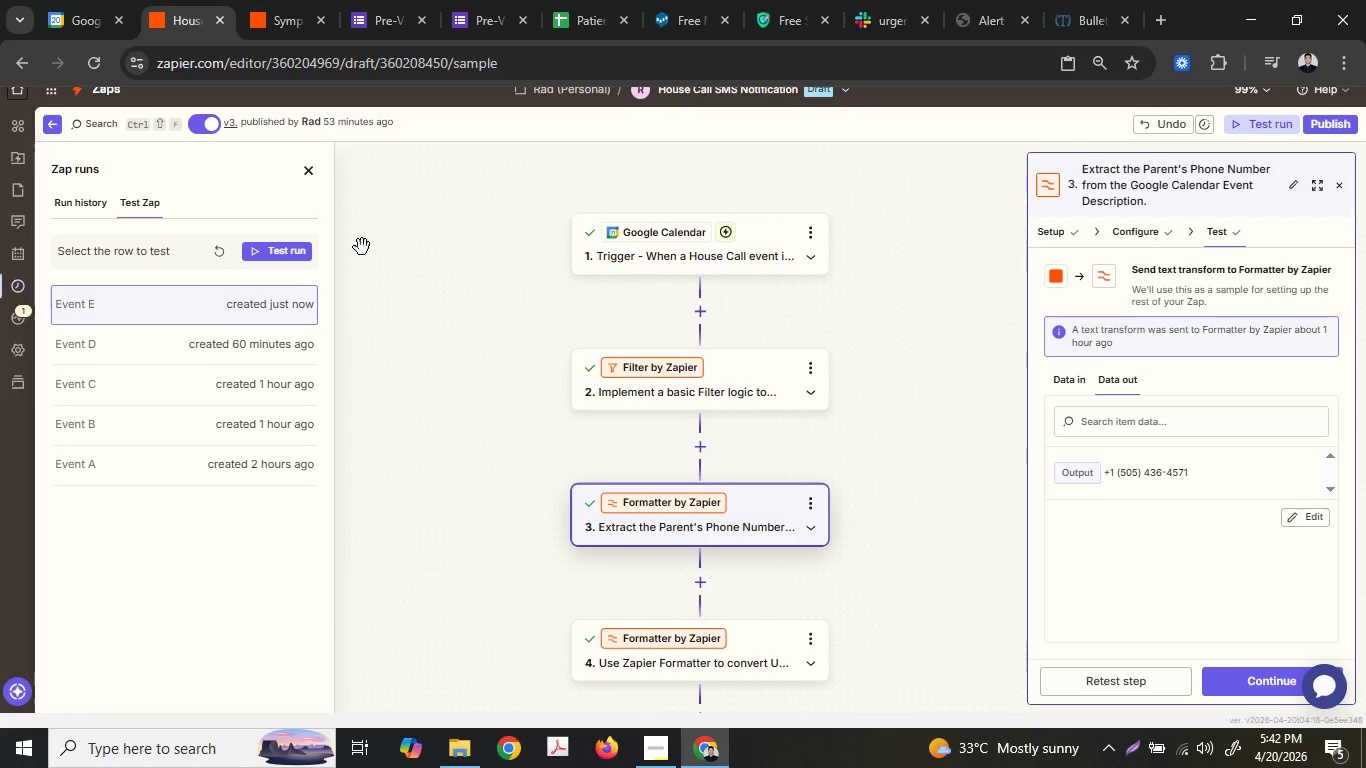 
left_click([300, 241])
 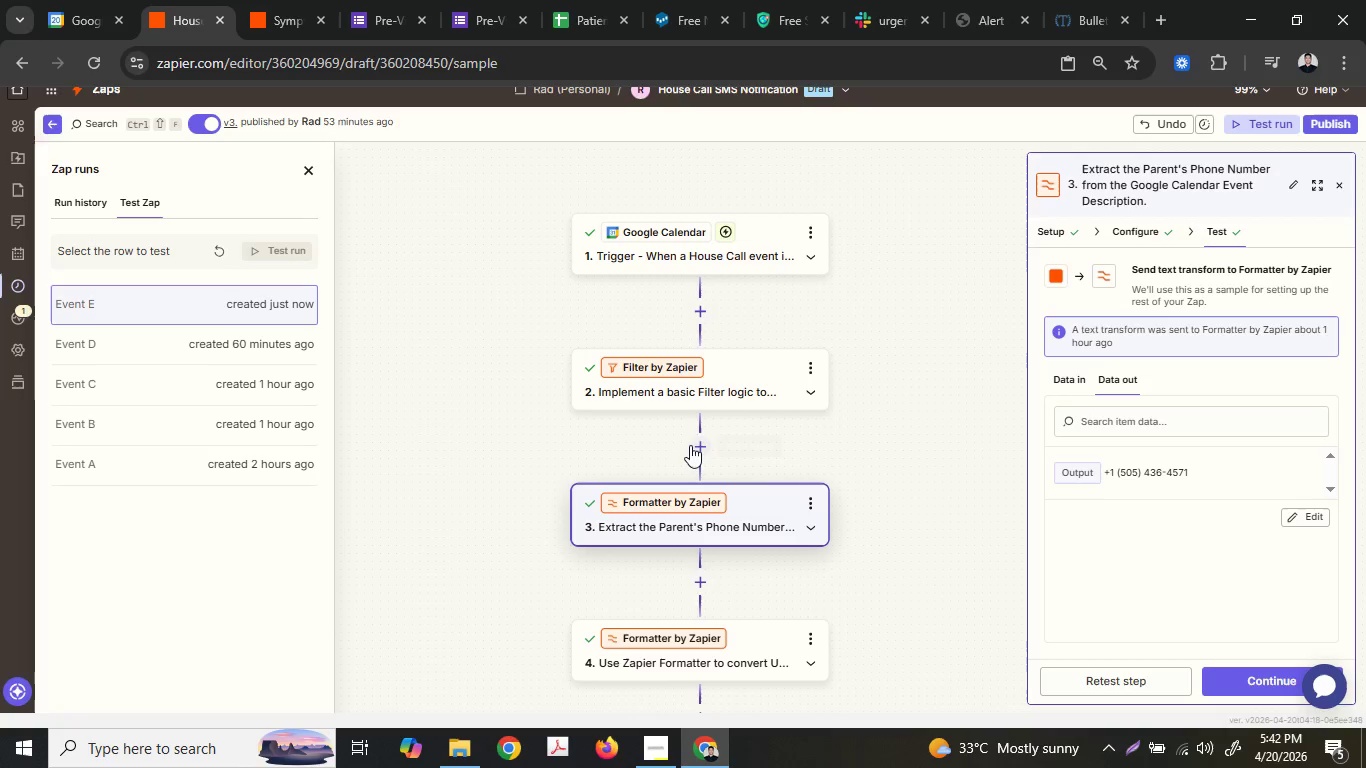 
mouse_move([799, 409])
 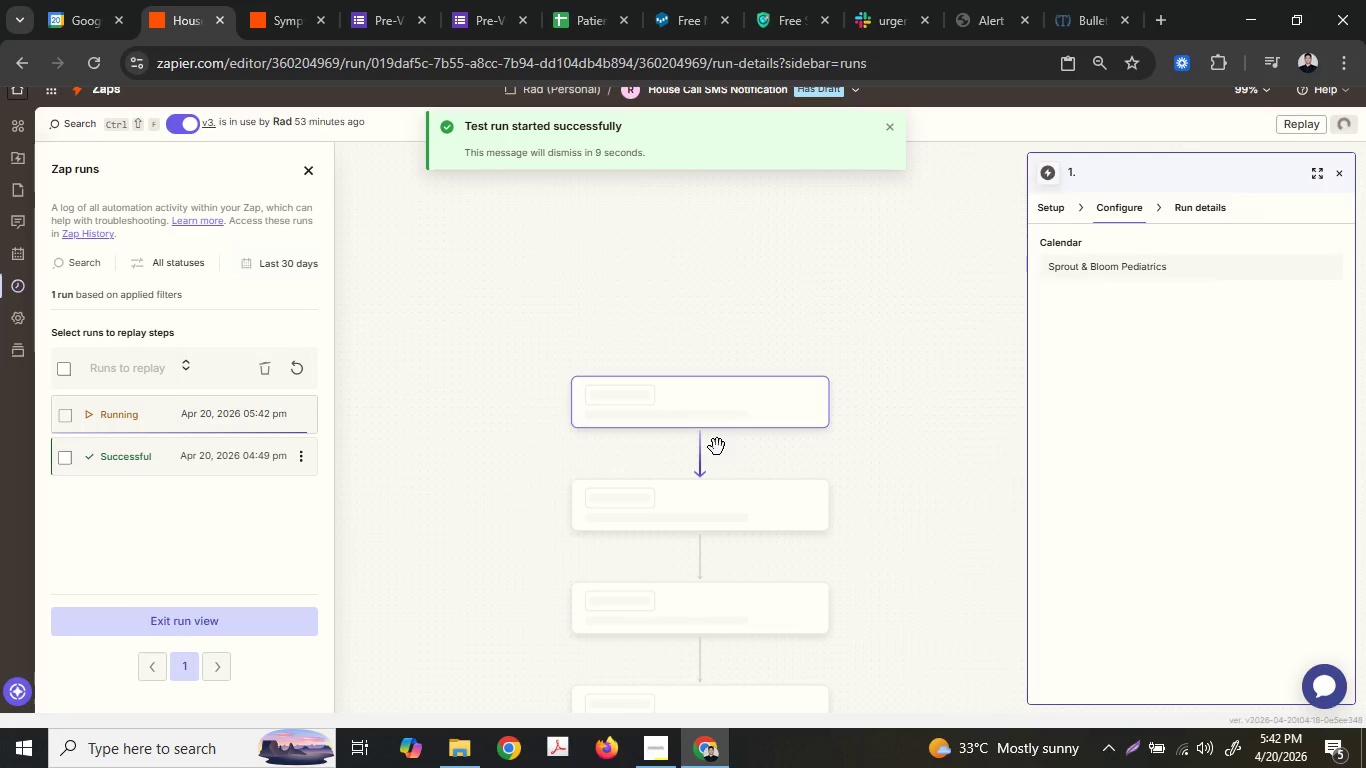 
scroll: coordinate [718, 445], scroll_direction: down, amount: 5.0
 